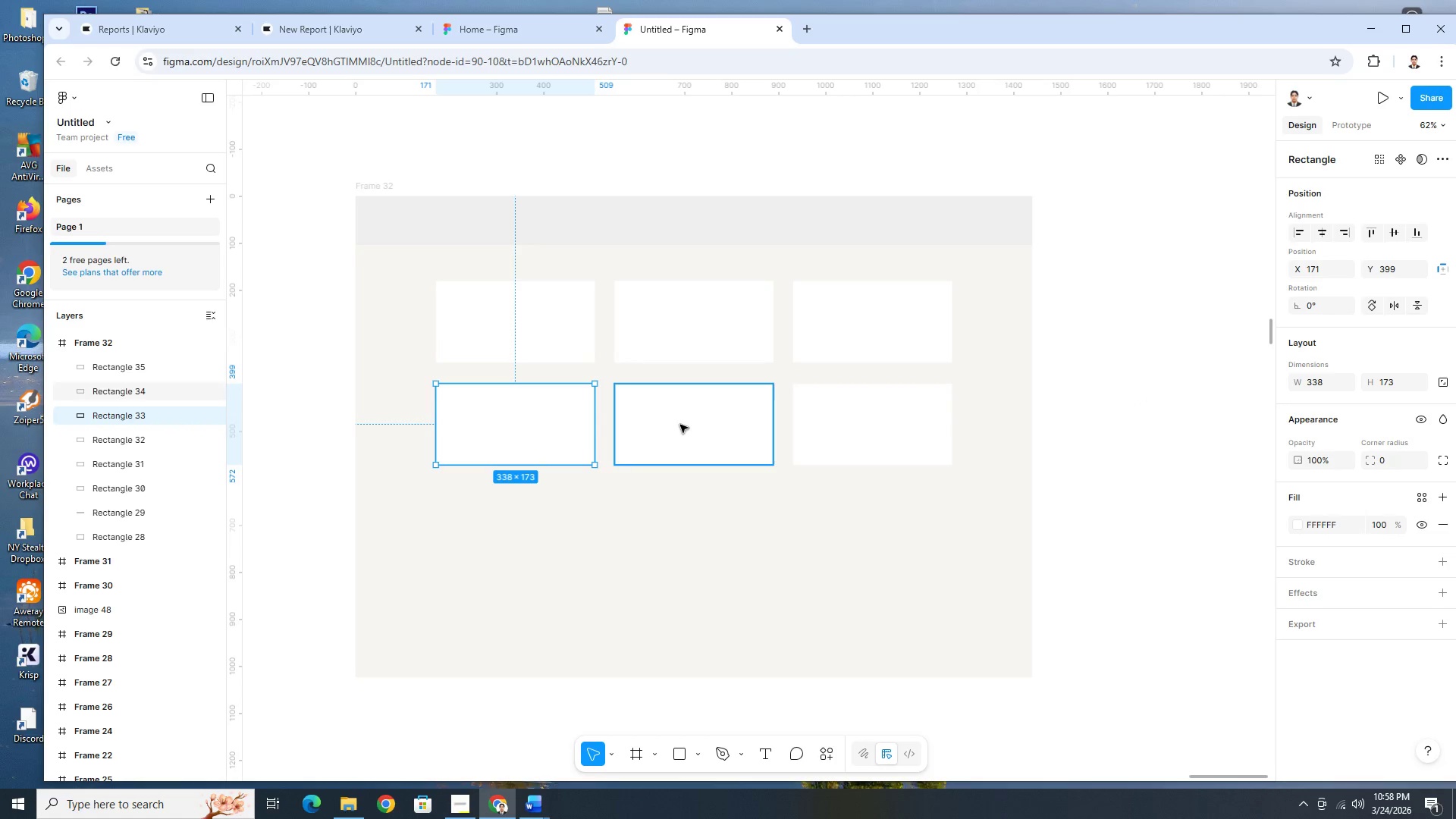 
hold_key(key=ShiftLeft, duration=1.47)
 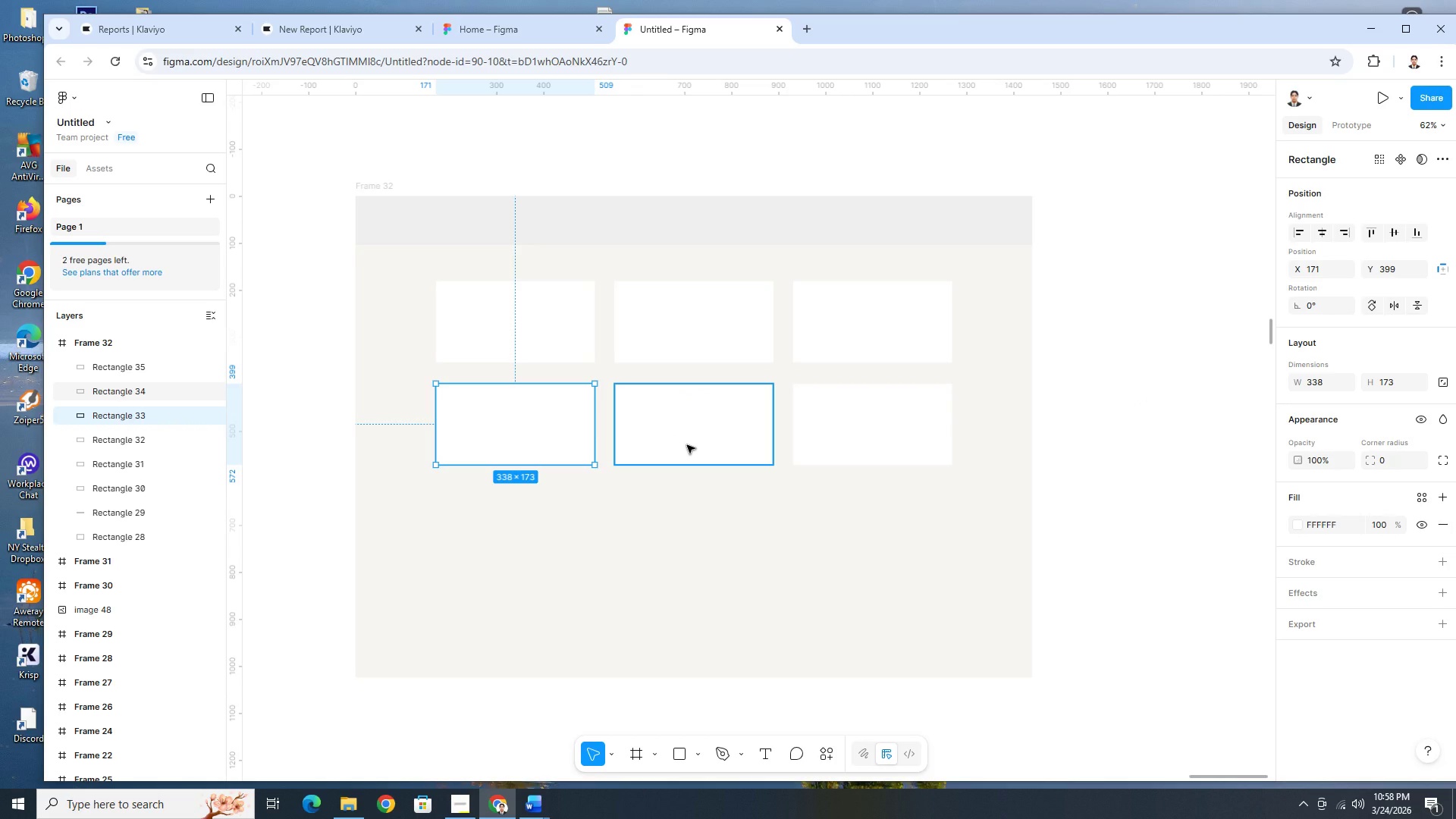 
key(Control+C)
 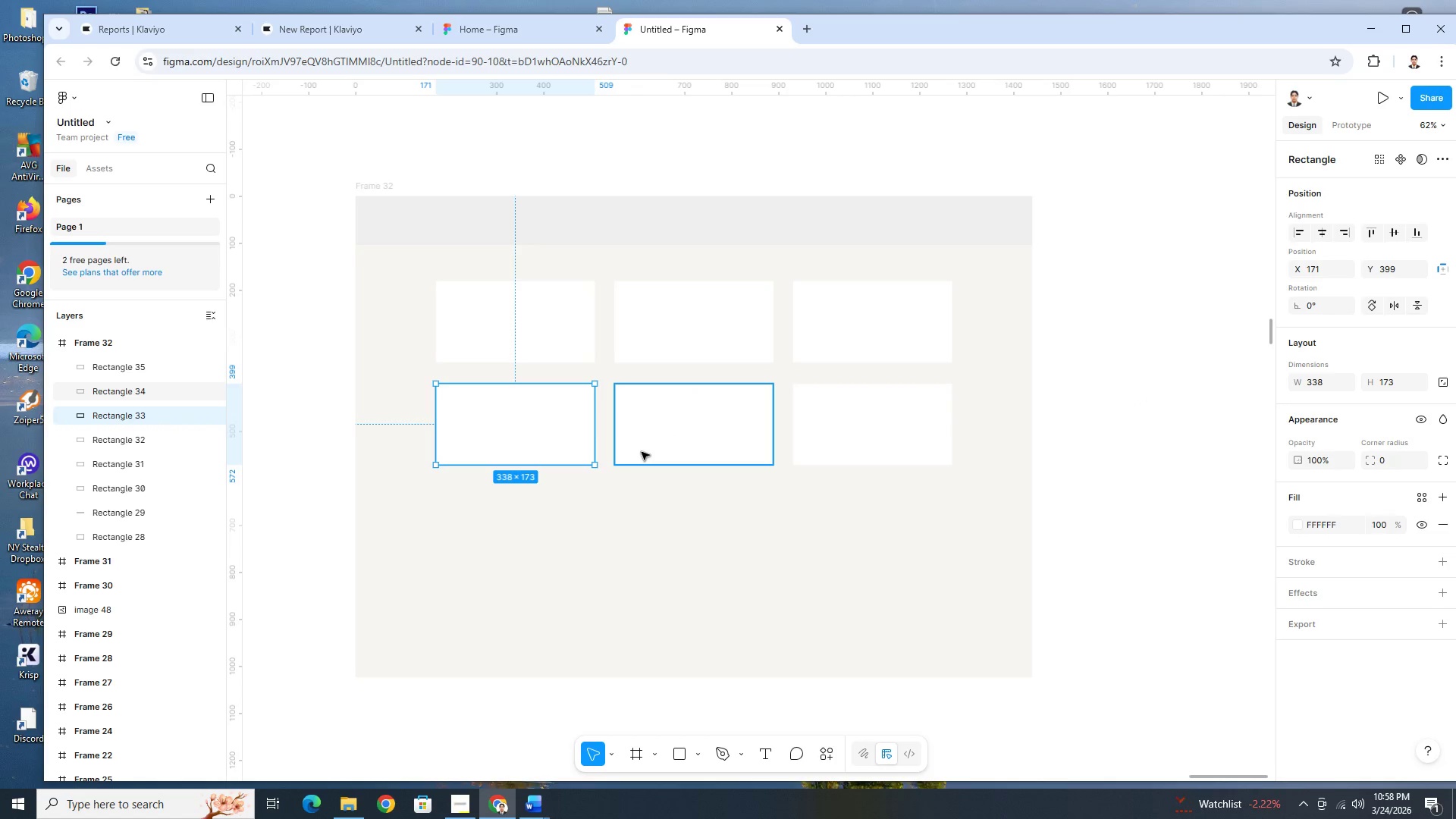 
key(Control+V)
 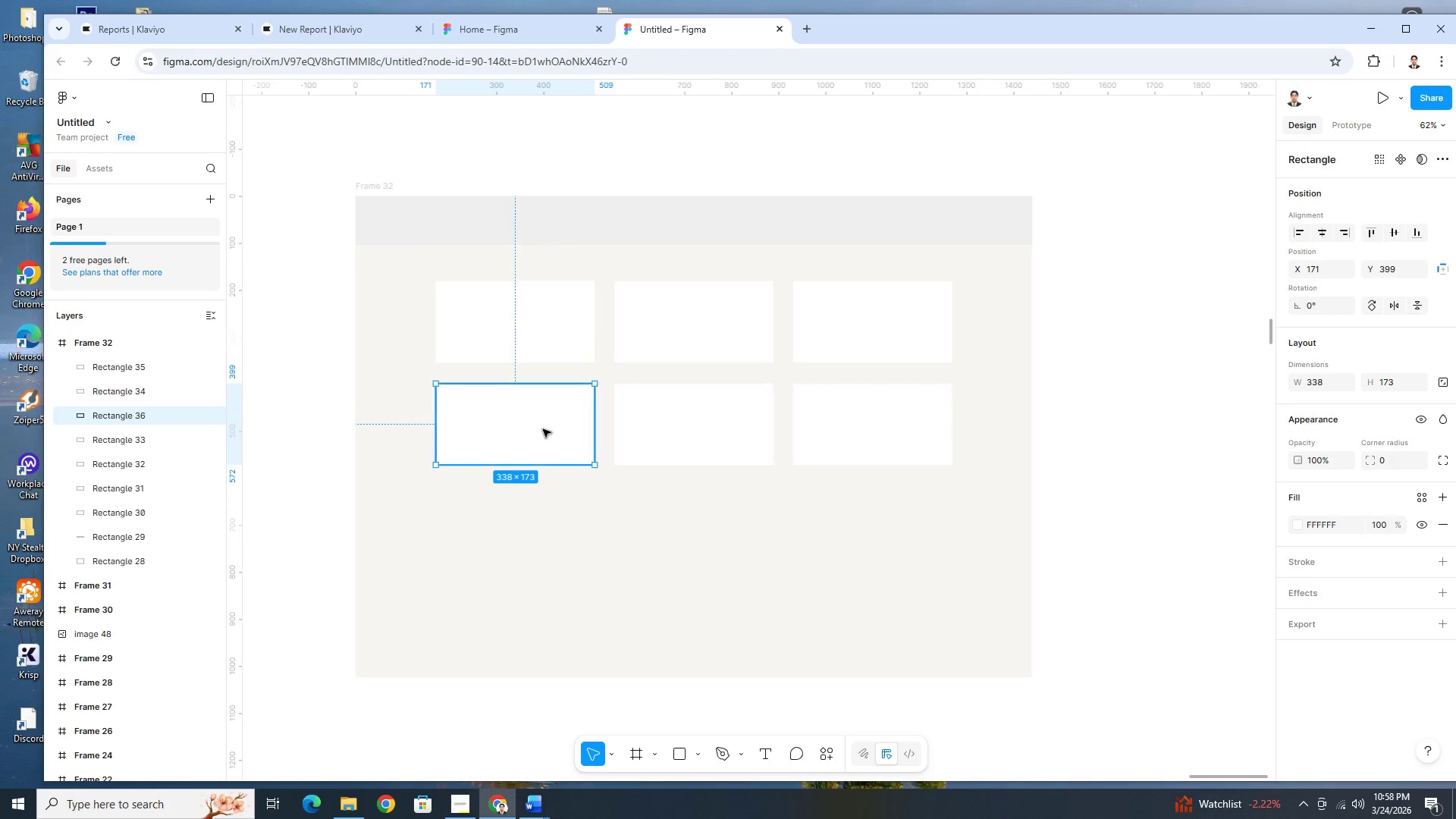 
left_click_drag(start_coordinate=[541, 429], to_coordinate=[542, 531])
 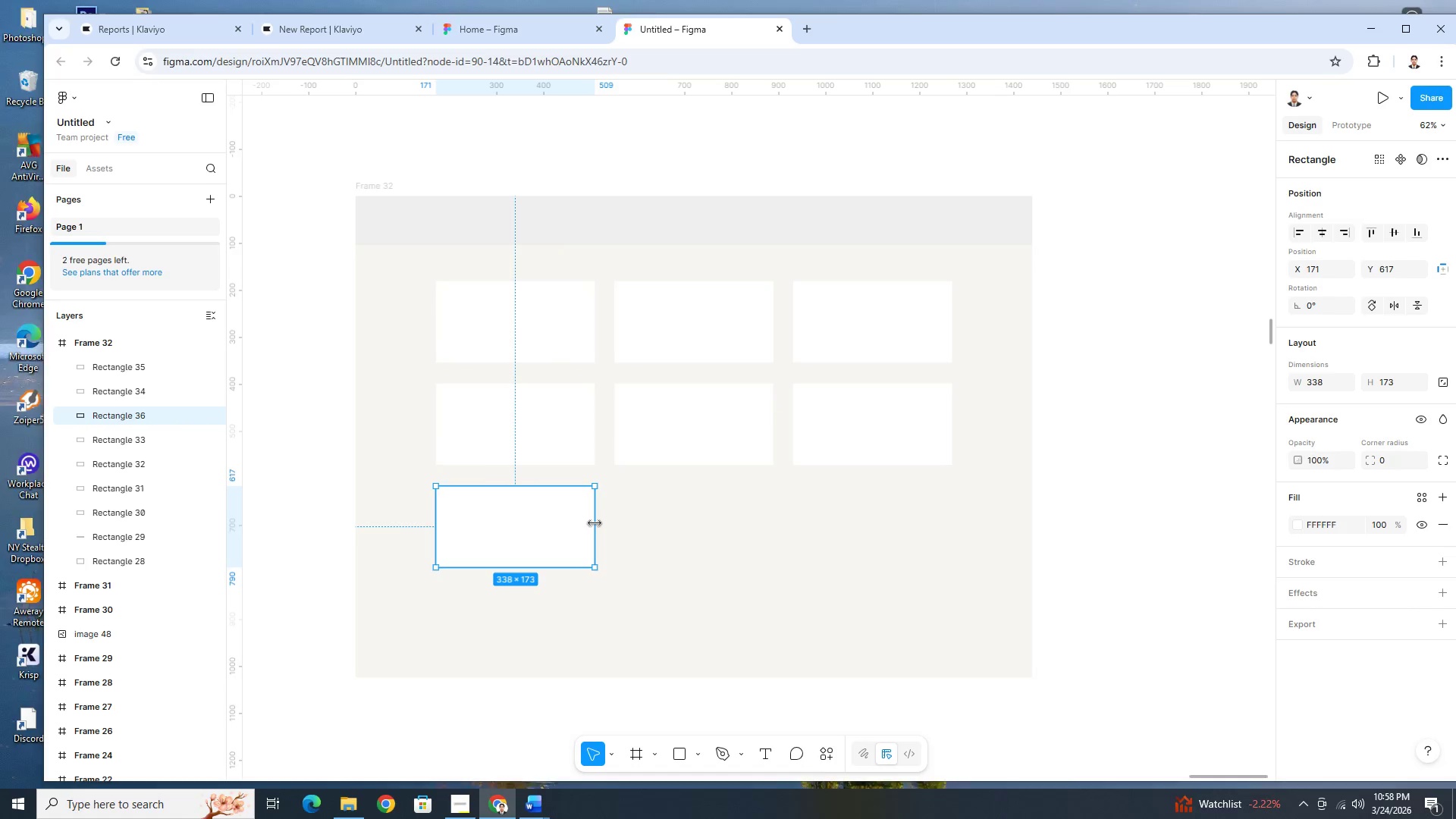 
left_click_drag(start_coordinate=[595, 523], to_coordinate=[708, 527])
 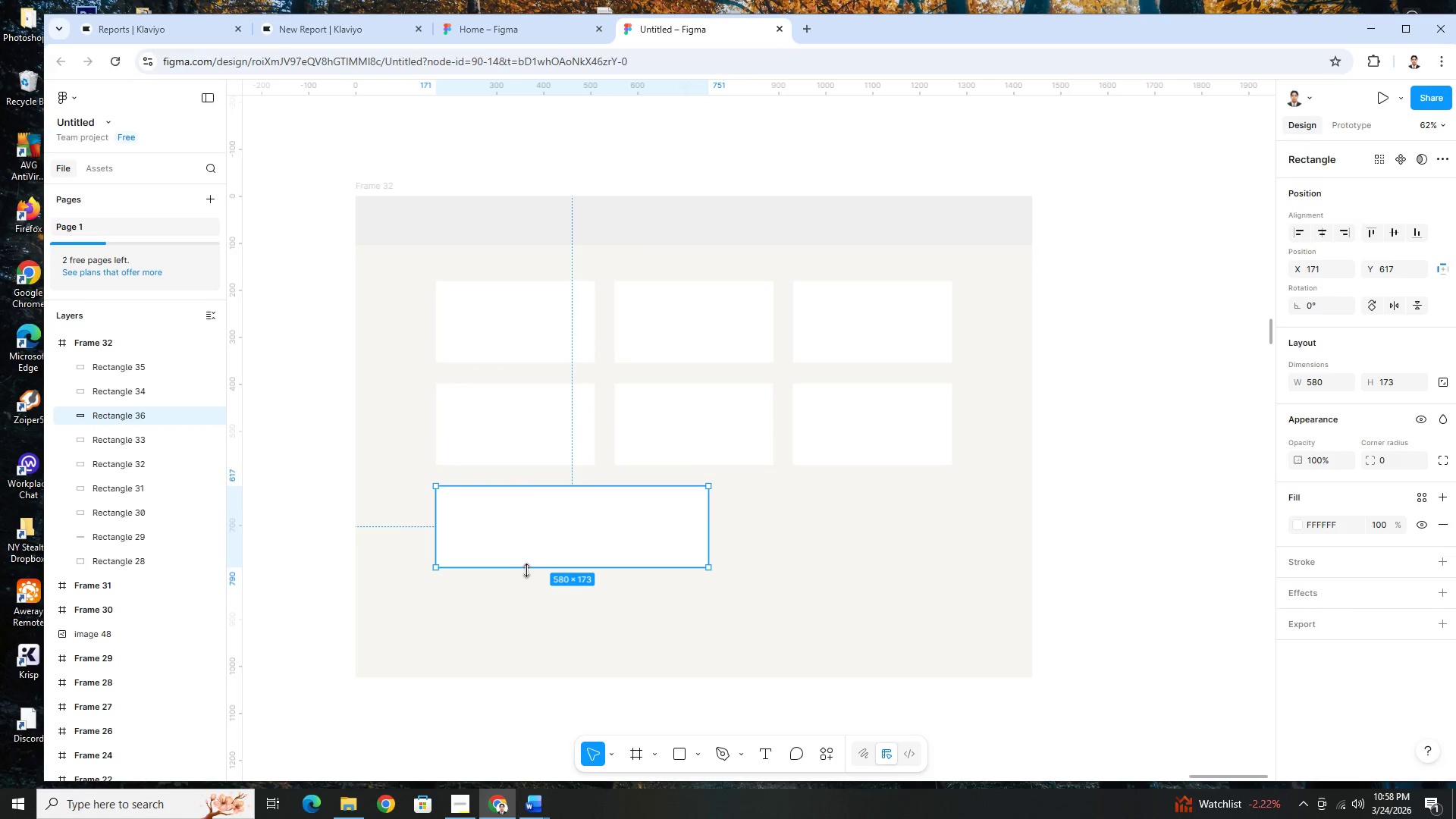 
left_click_drag(start_coordinate=[530, 568], to_coordinate=[534, 591])
 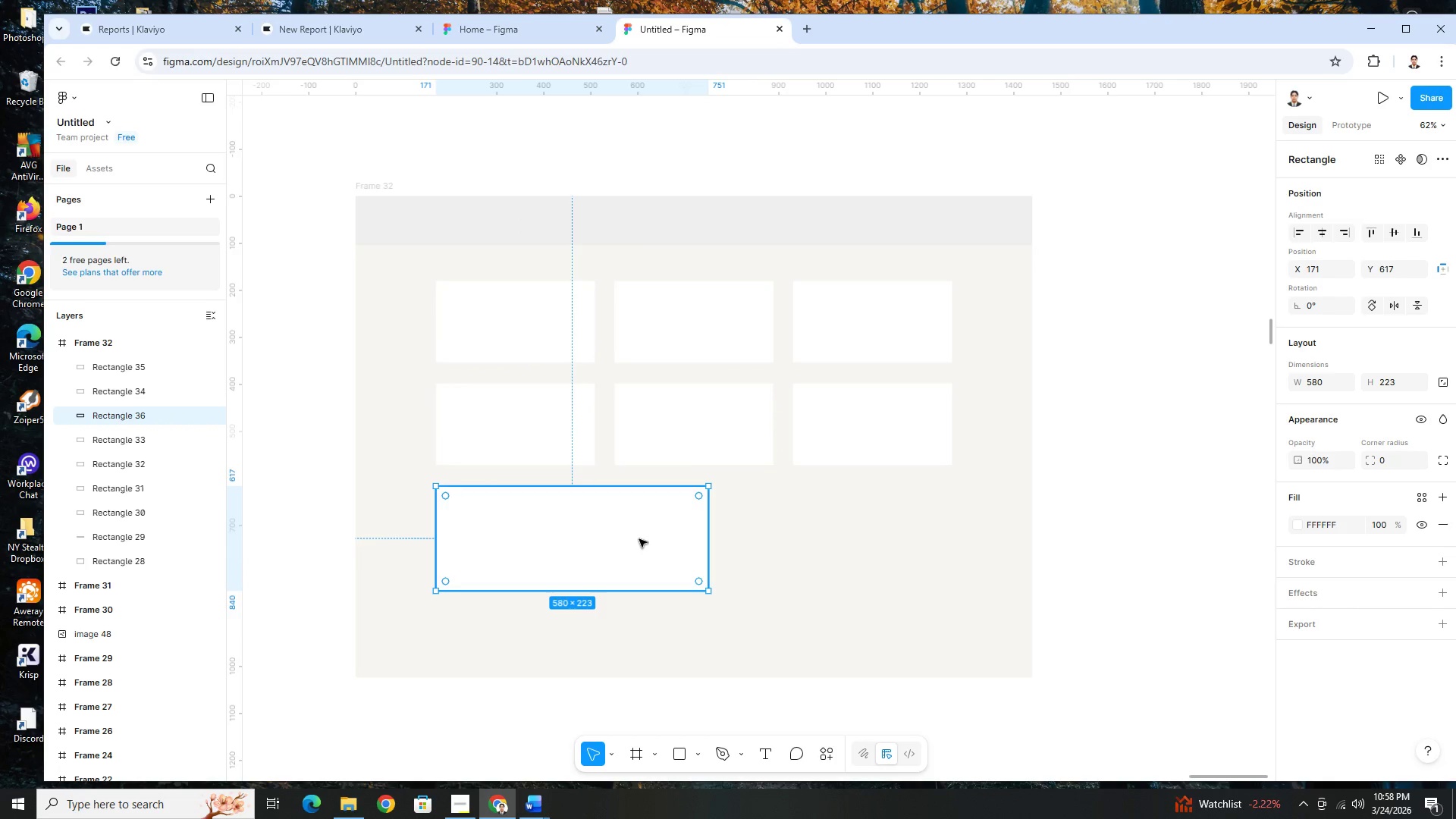 
left_click([639, 539])
 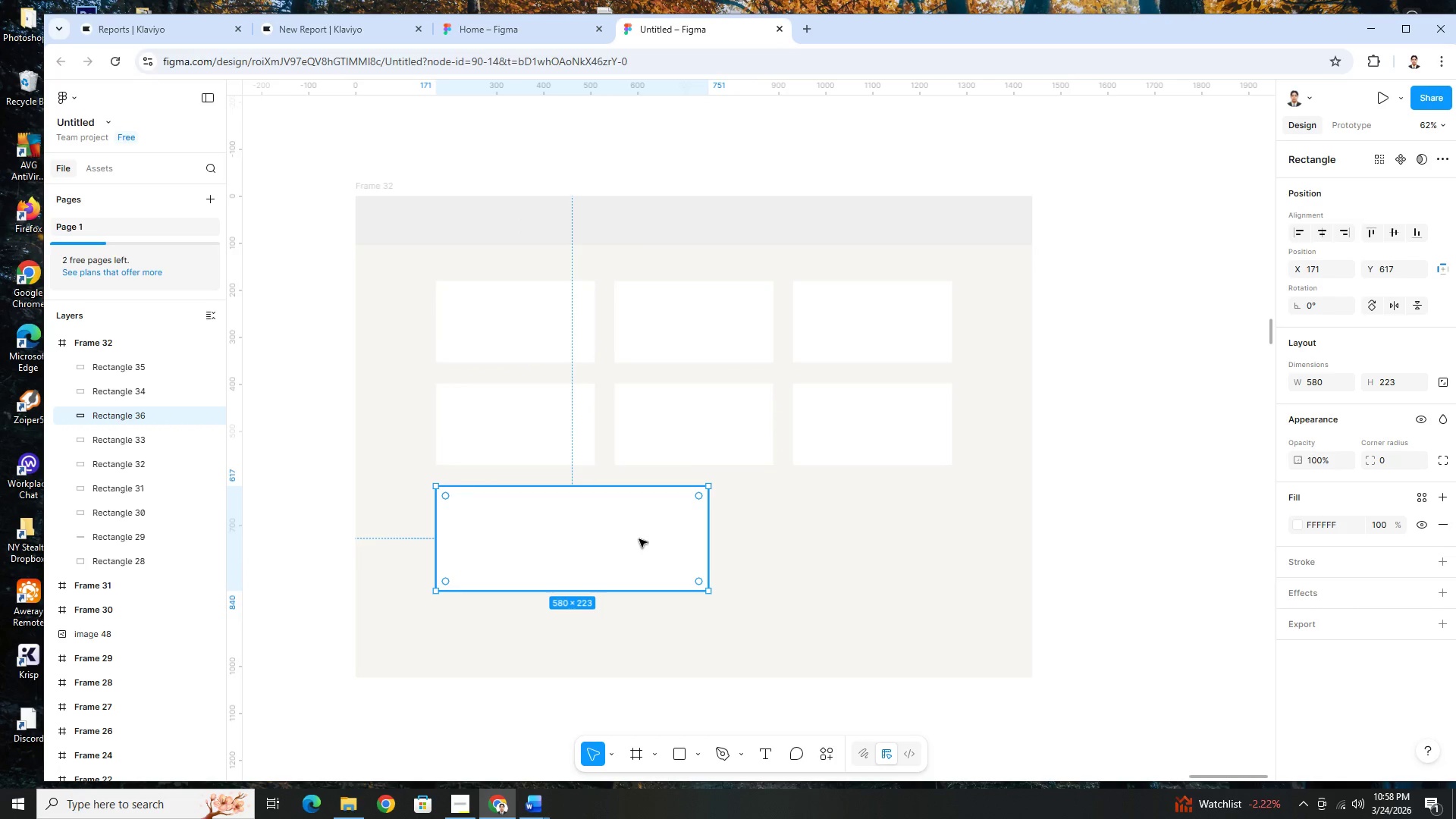 
key(Control+C)
 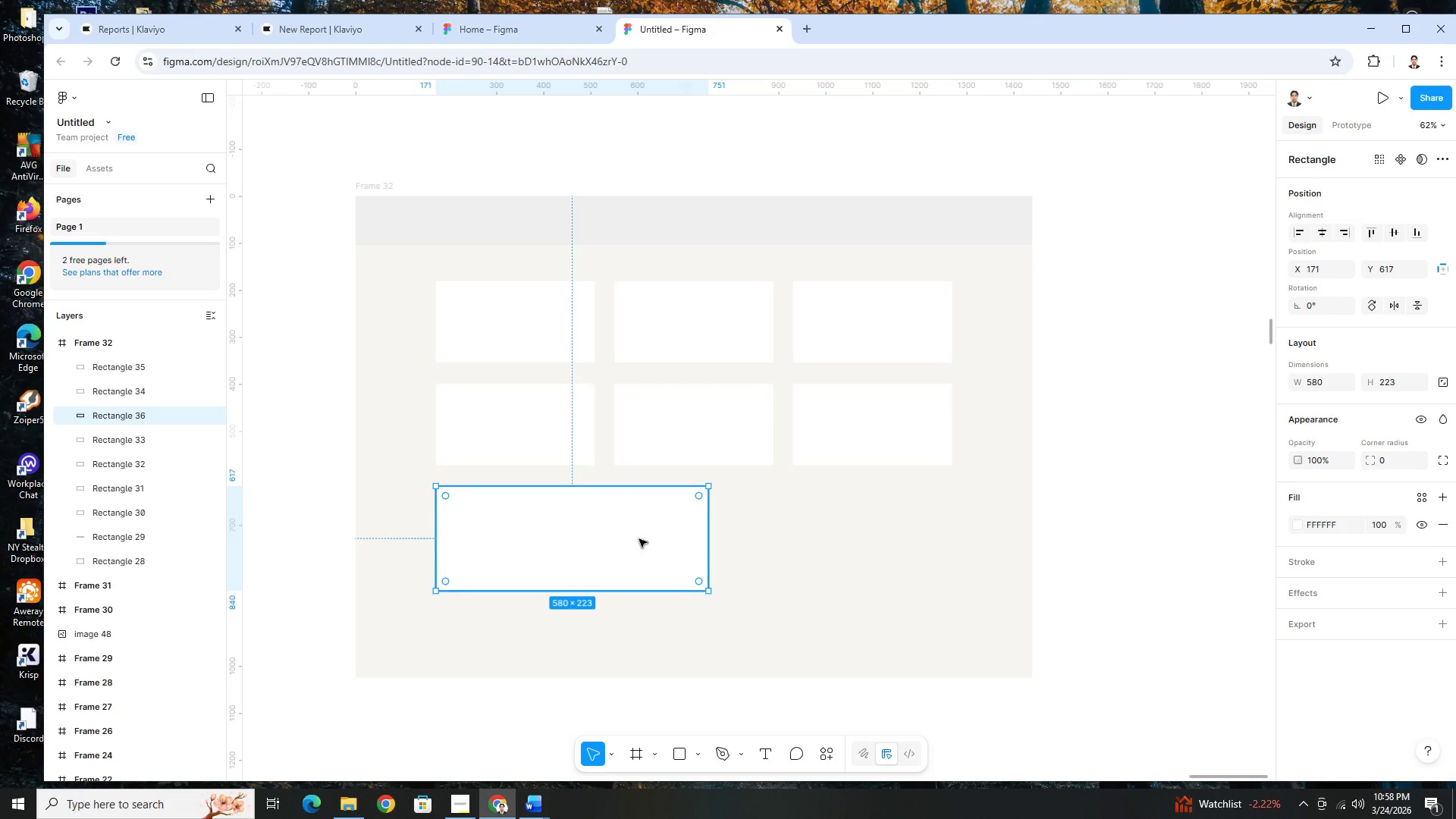 
key(Control+V)
 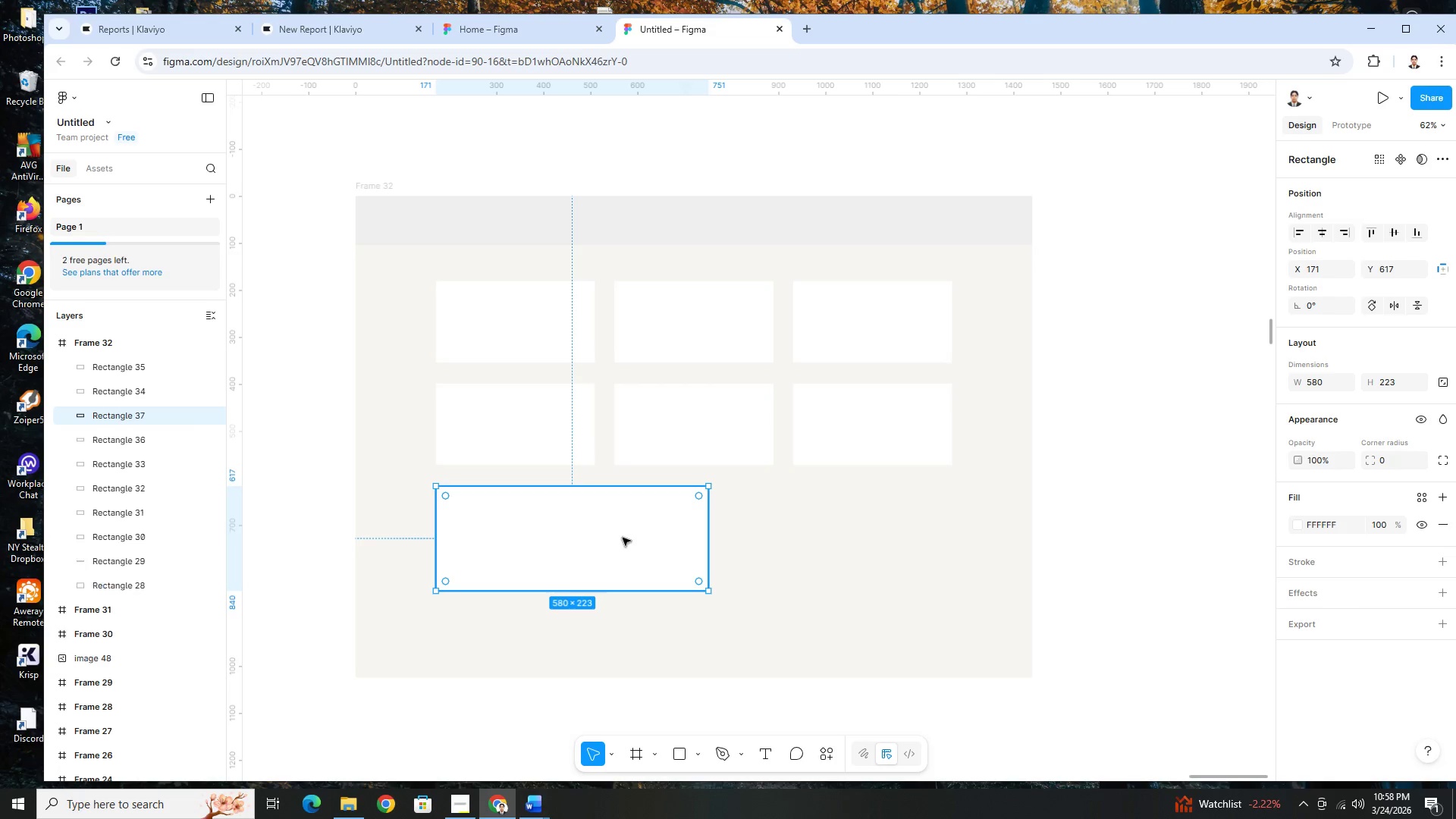 
left_click_drag(start_coordinate=[623, 538], to_coordinate=[865, 535])
 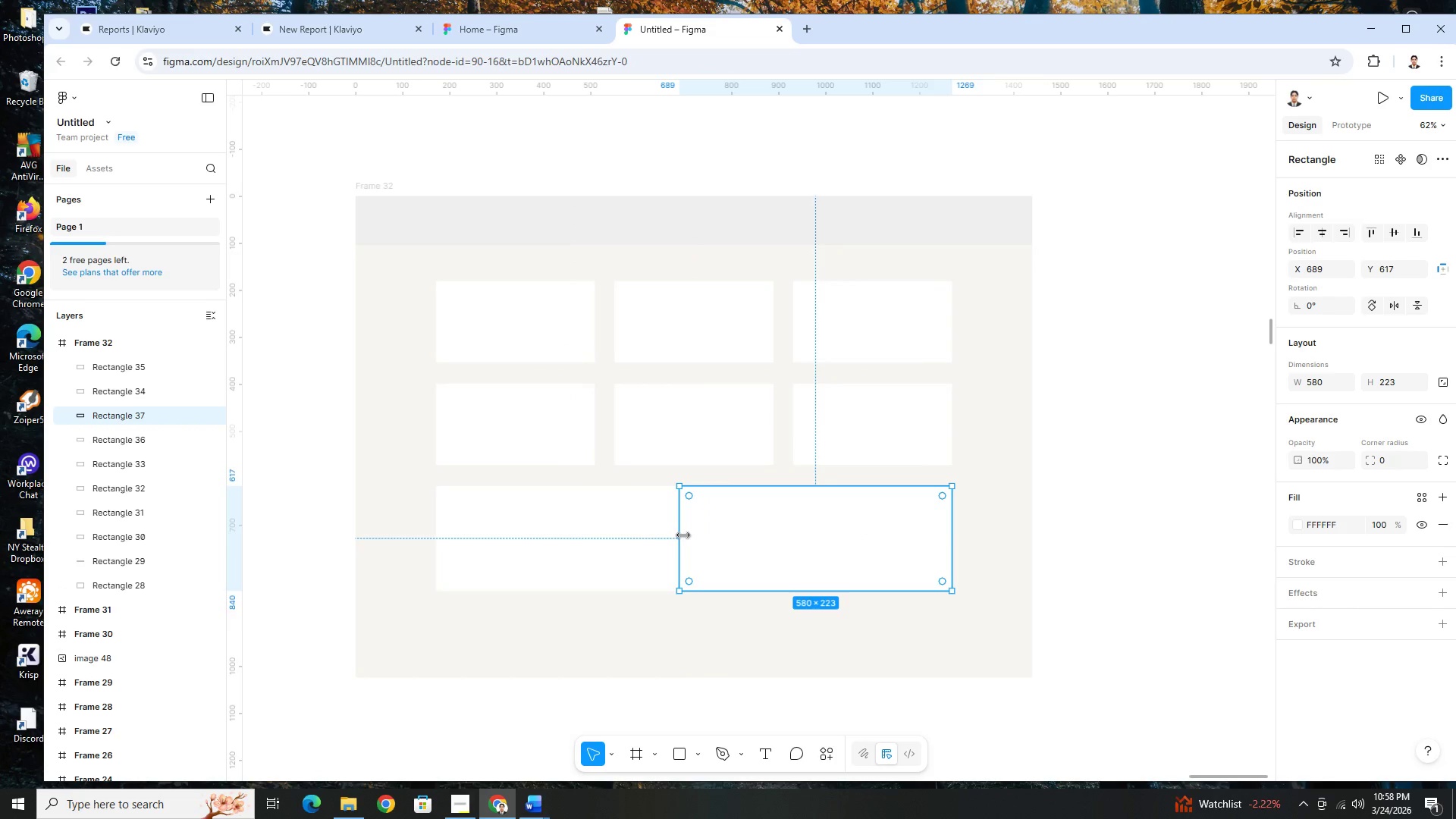 
left_click_drag(start_coordinate=[682, 535], to_coordinate=[708, 536])
 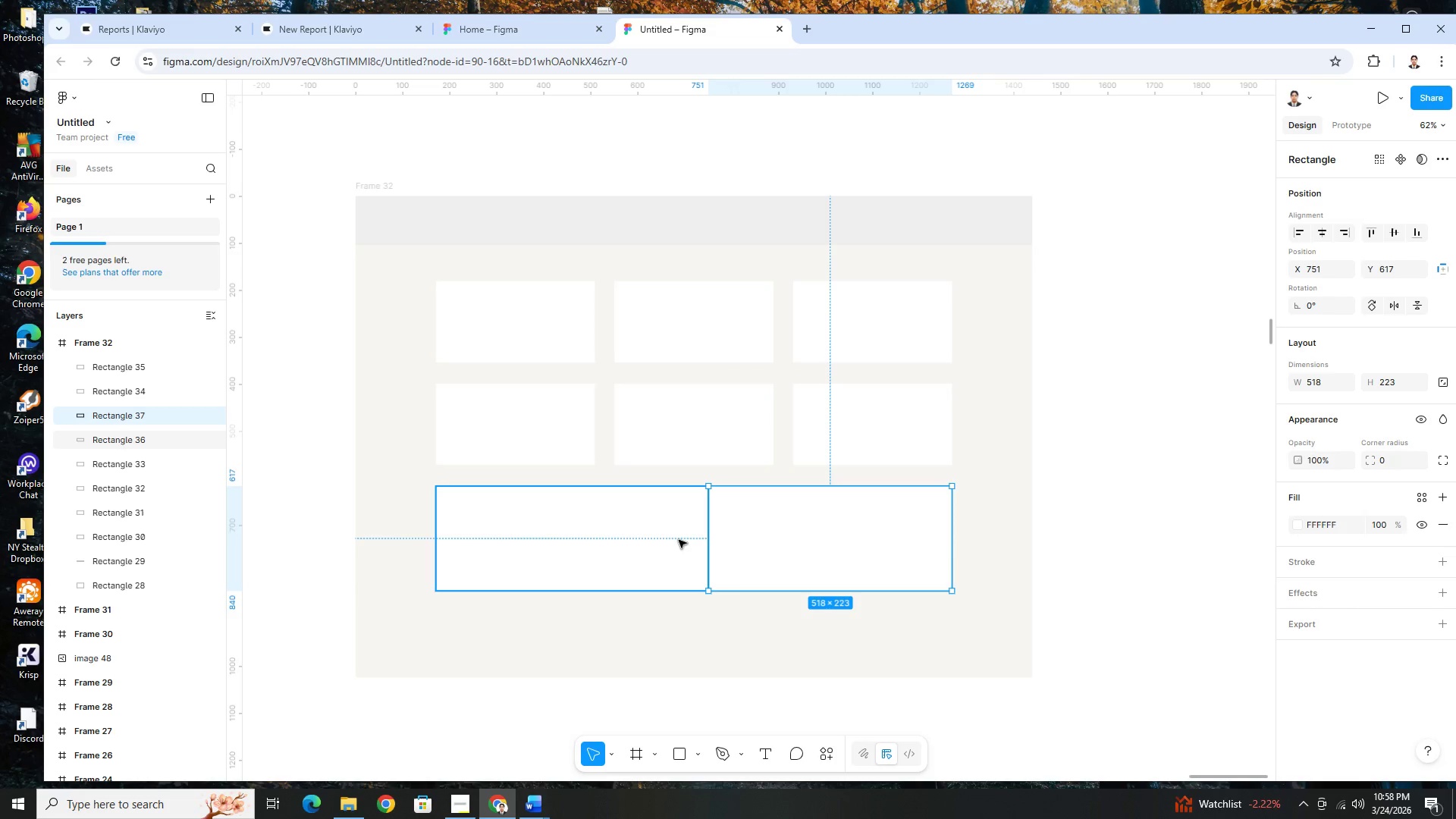 
left_click([678, 540])
 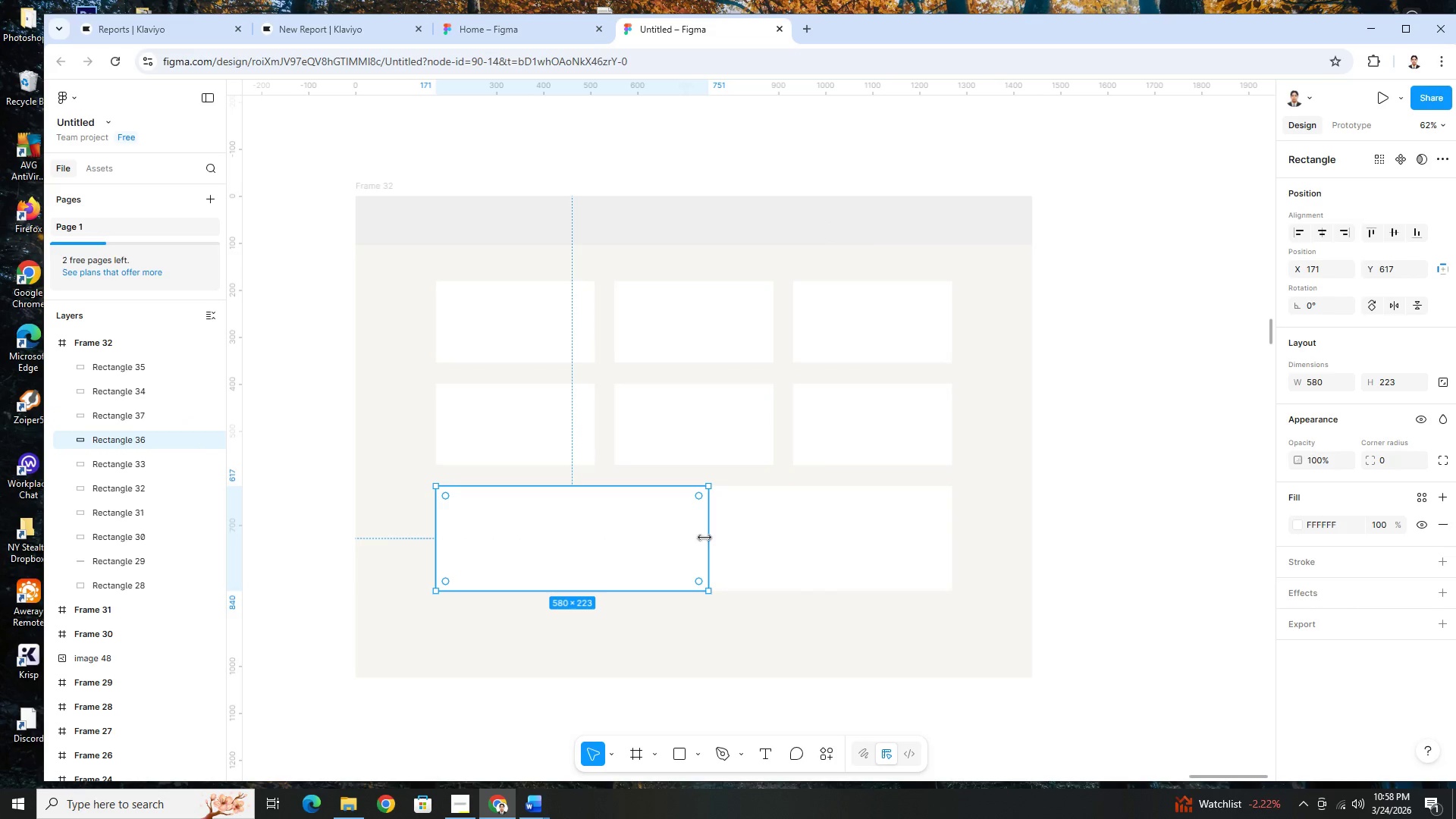 
left_click_drag(start_coordinate=[704, 538], to_coordinate=[685, 532])
 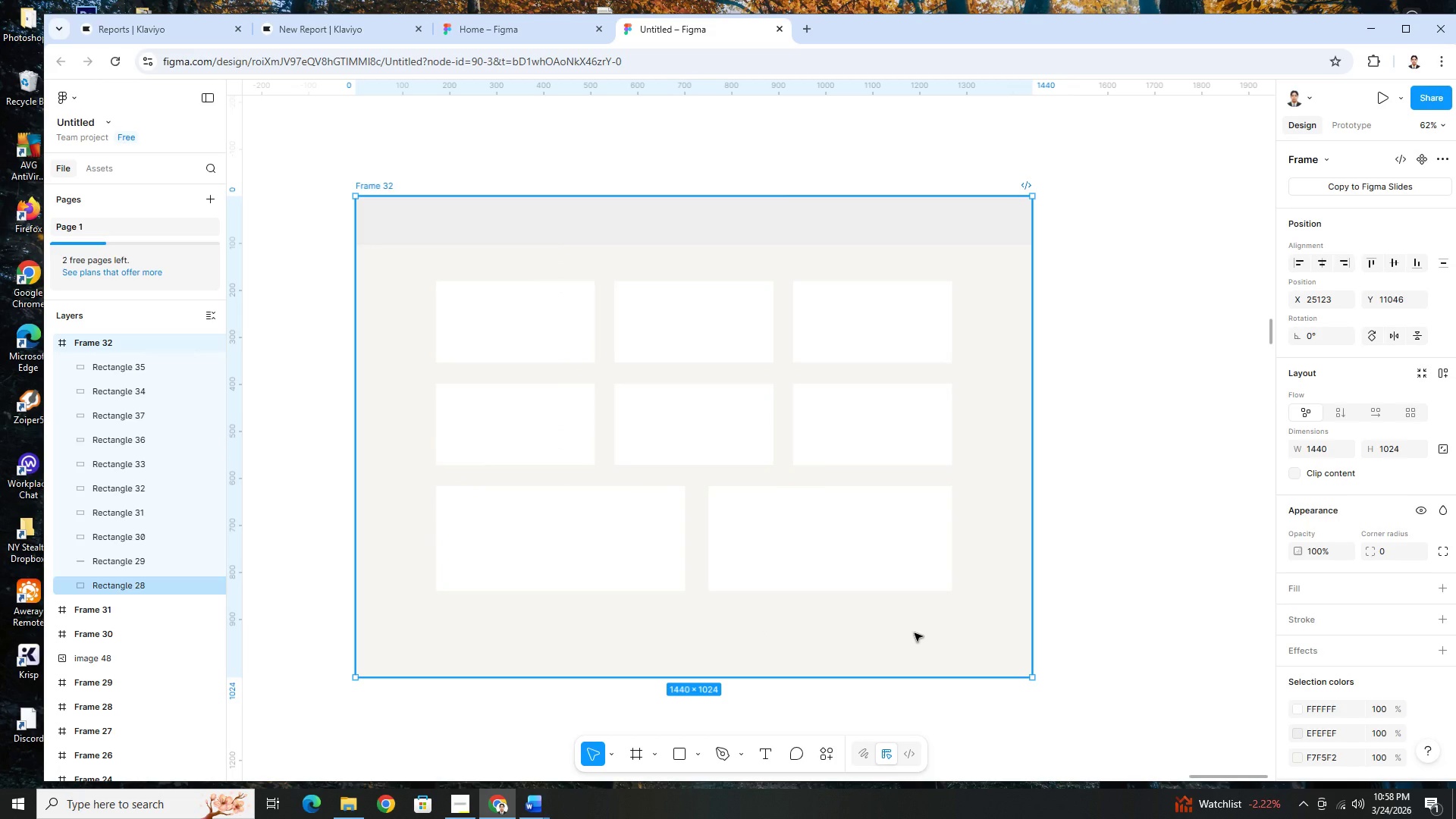 
hold_key(key=ControlLeft, duration=1.17)
scroll: coordinate [915, 633], scroll_direction: down, amount: 4.0
 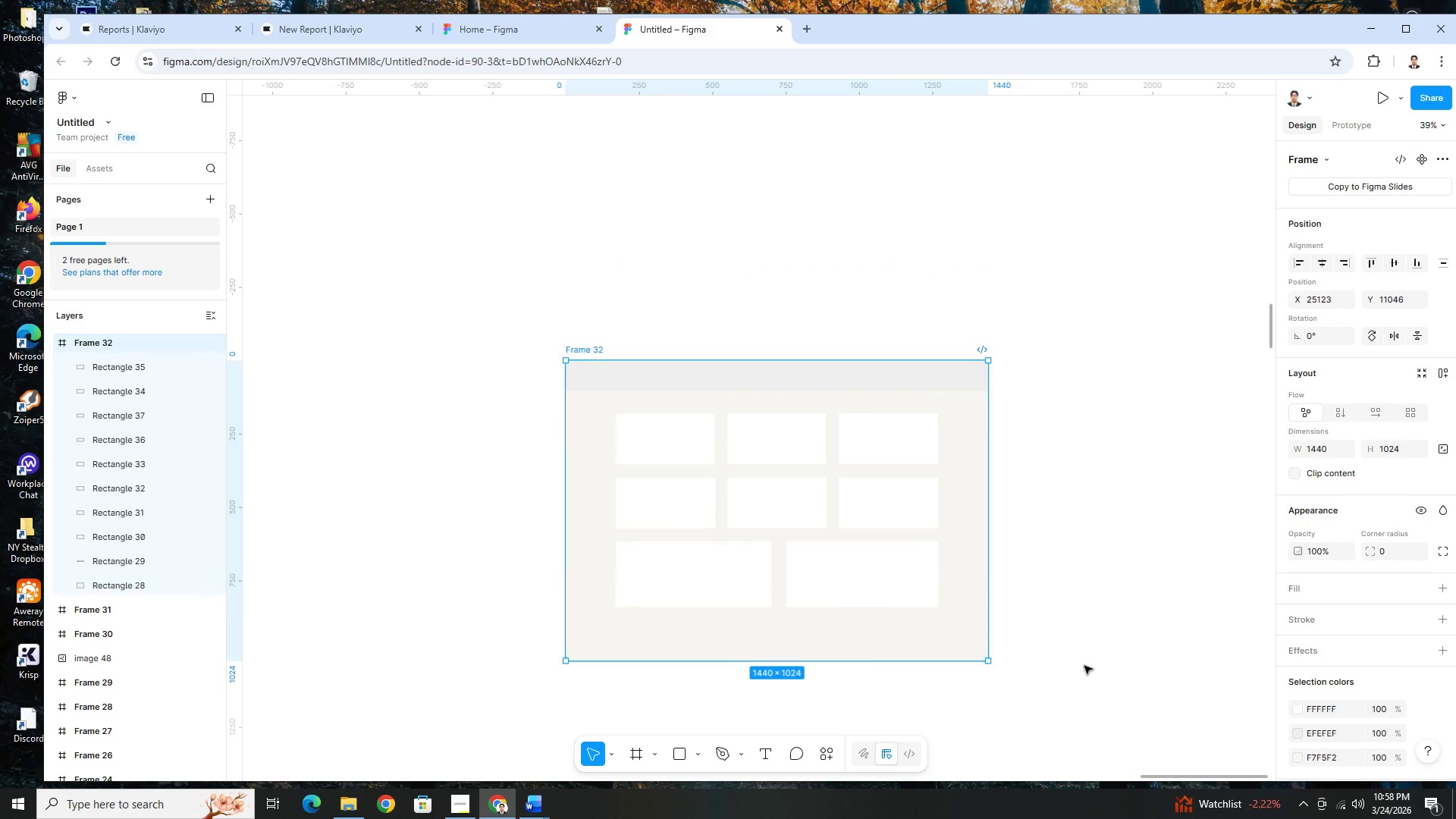 
scroll: coordinate [1084, 666], scroll_direction: up, amount: 4.0
 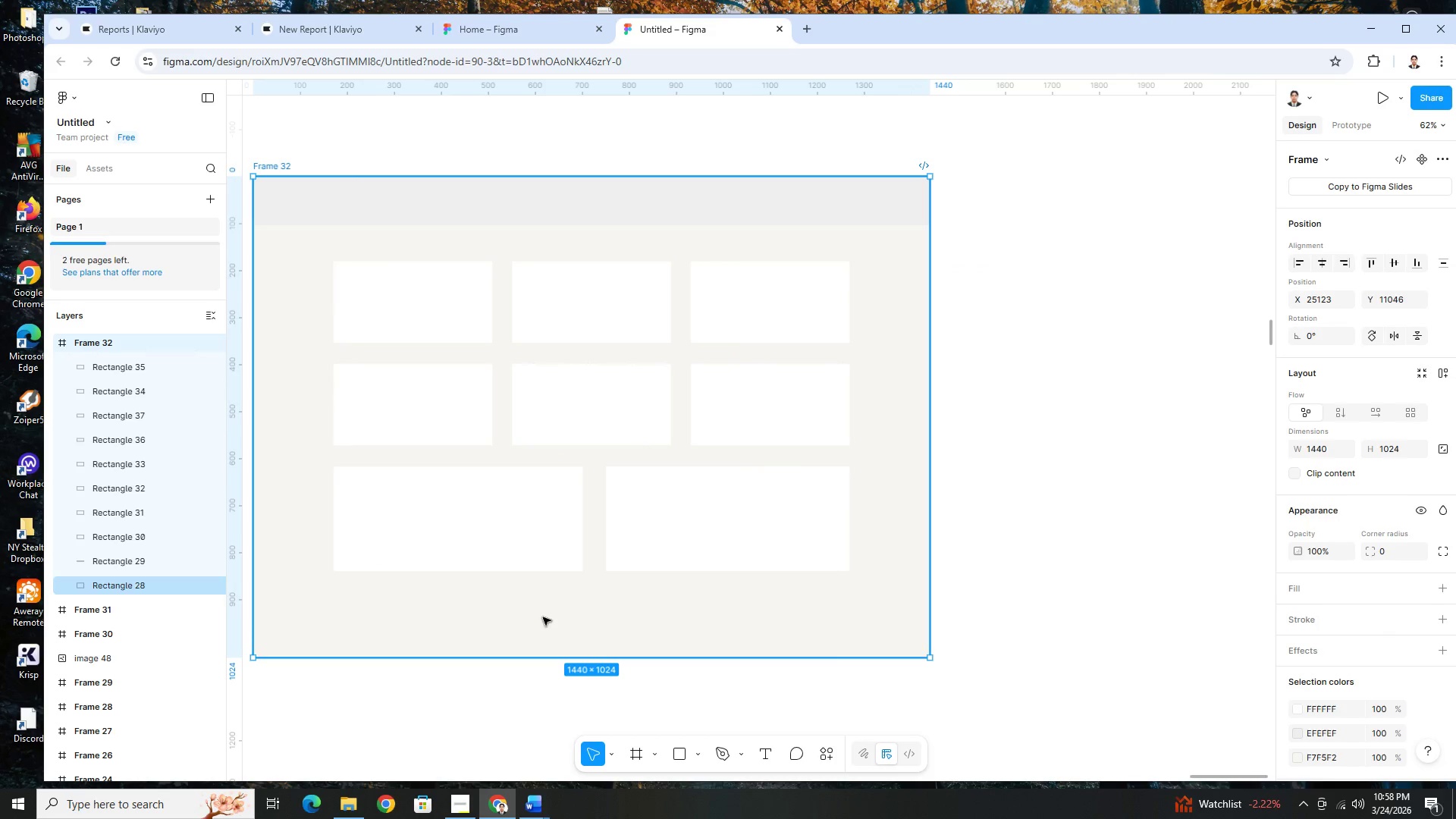 
left_click([465, 554])
 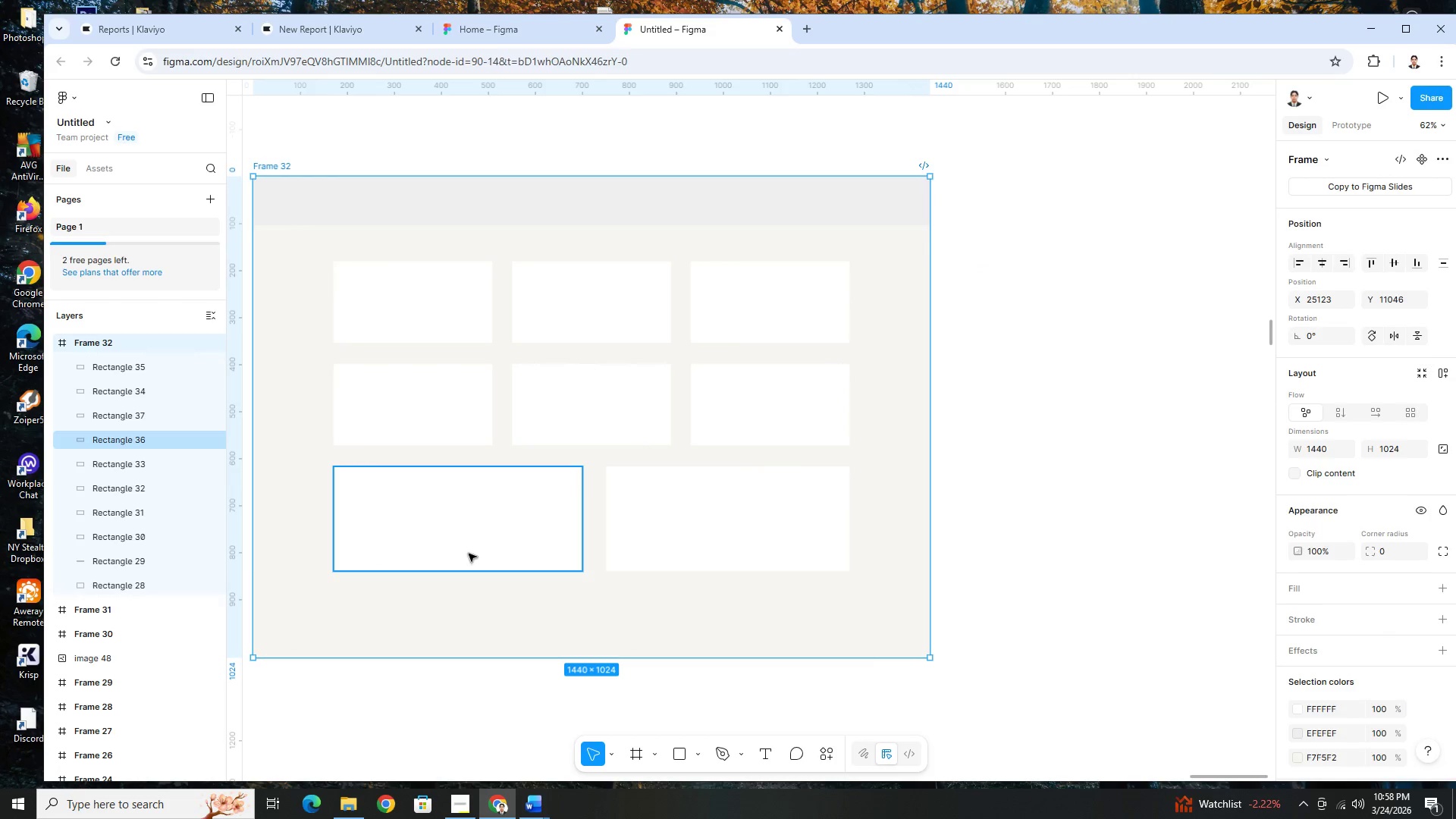 
key(Control+C)
 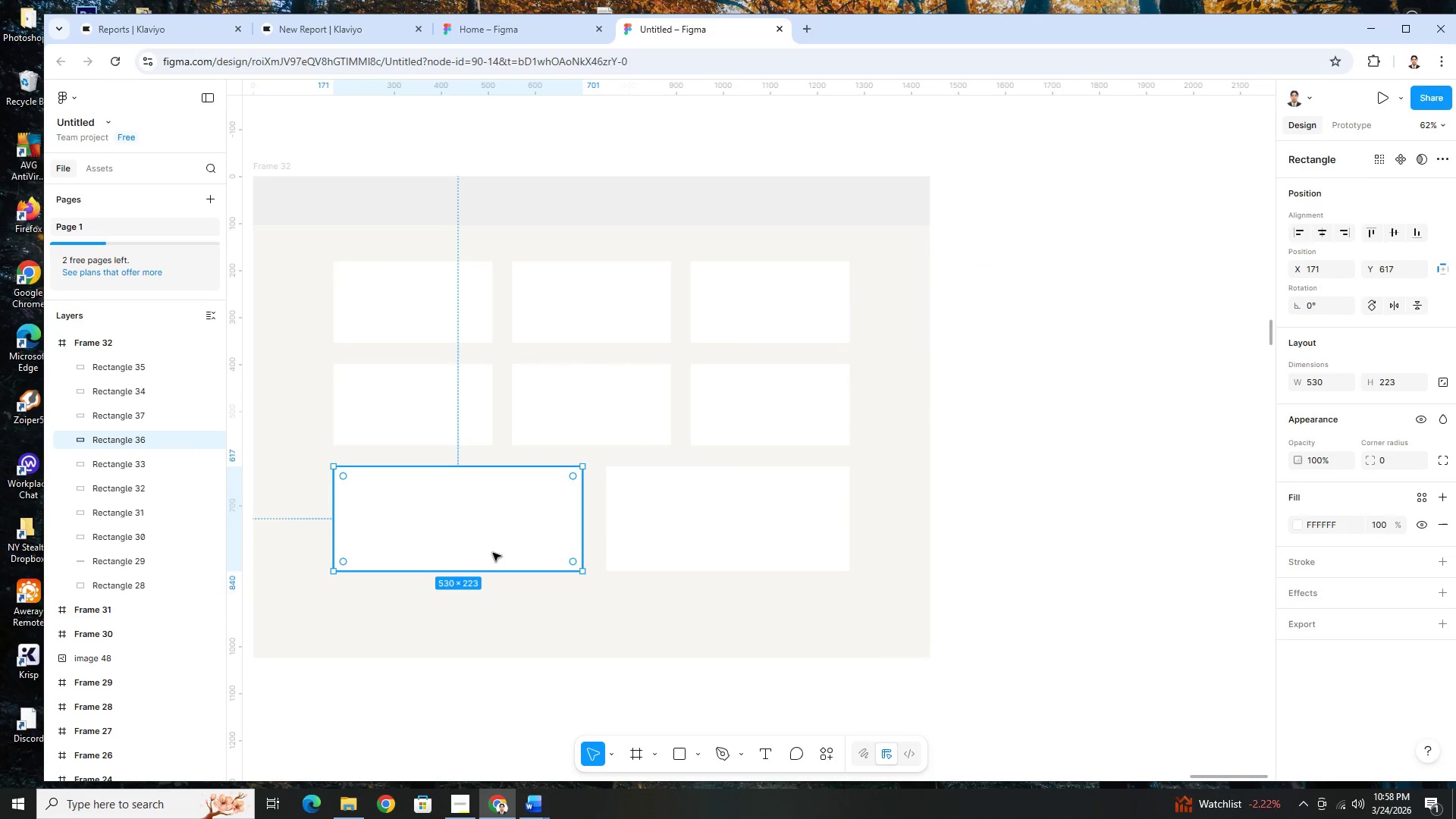 
key(Control+V)
 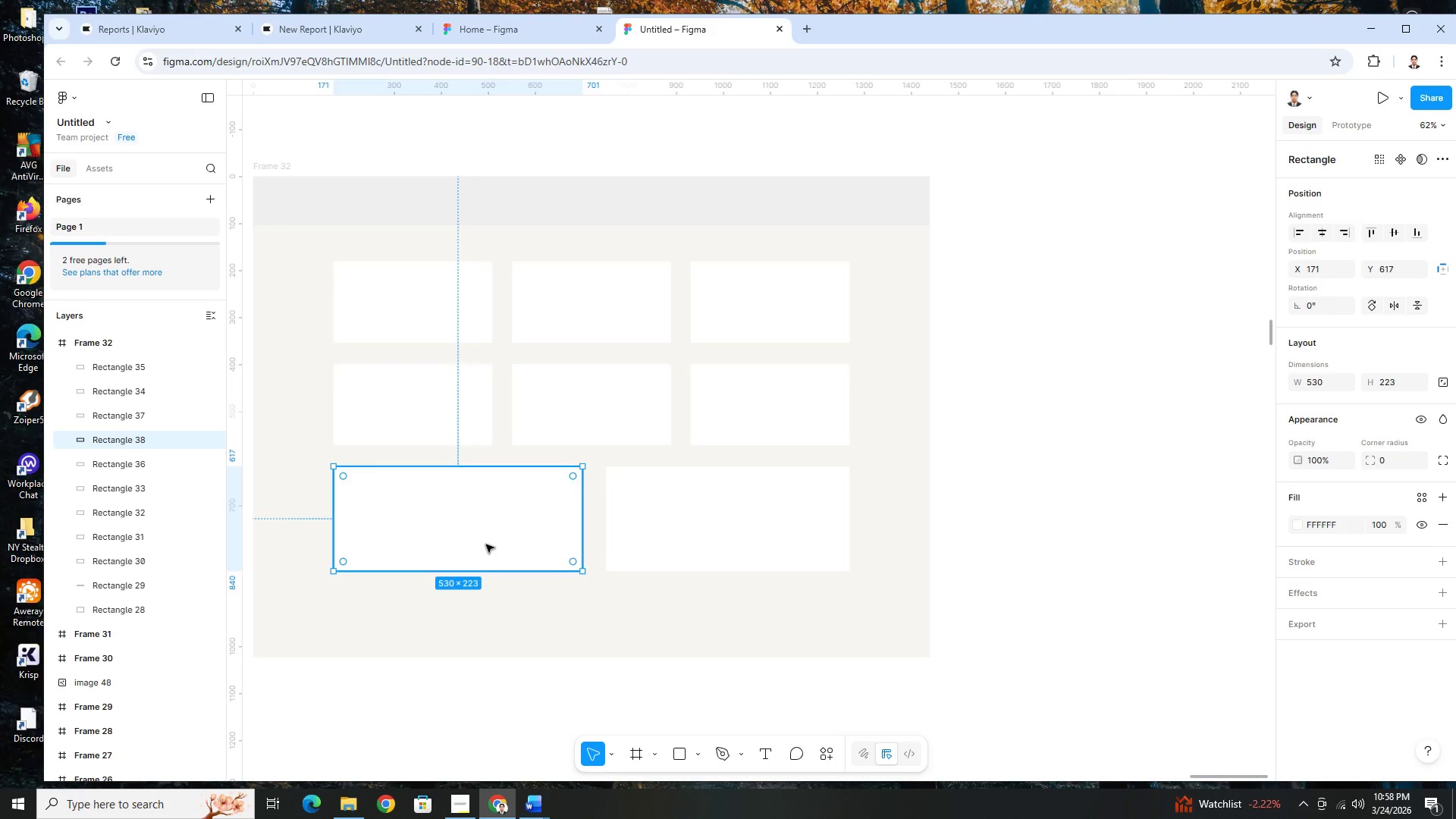 
left_click_drag(start_coordinate=[486, 544], to_coordinate=[487, 635])
 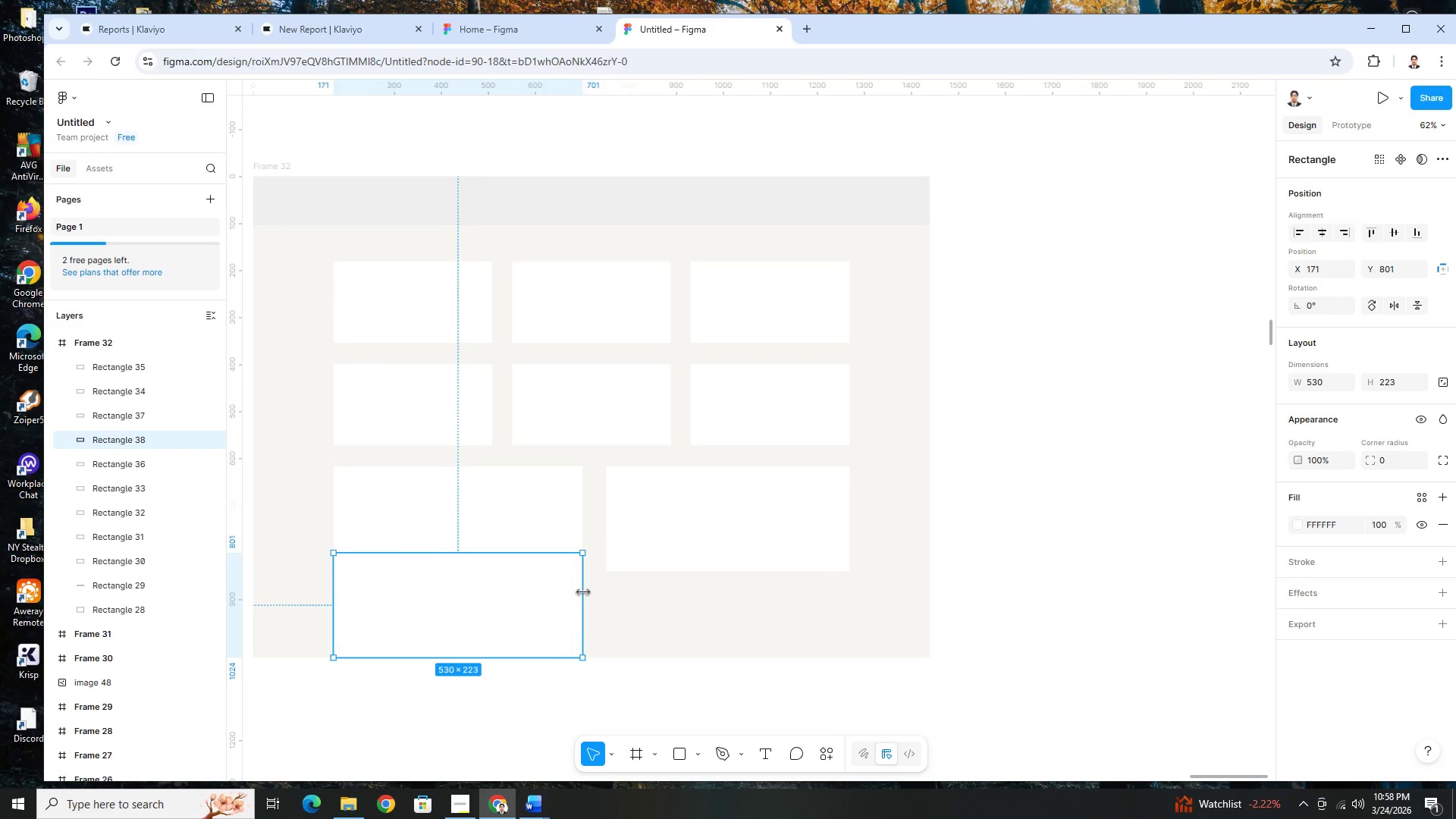 
left_click_drag(start_coordinate=[583, 592], to_coordinate=[848, 607])
 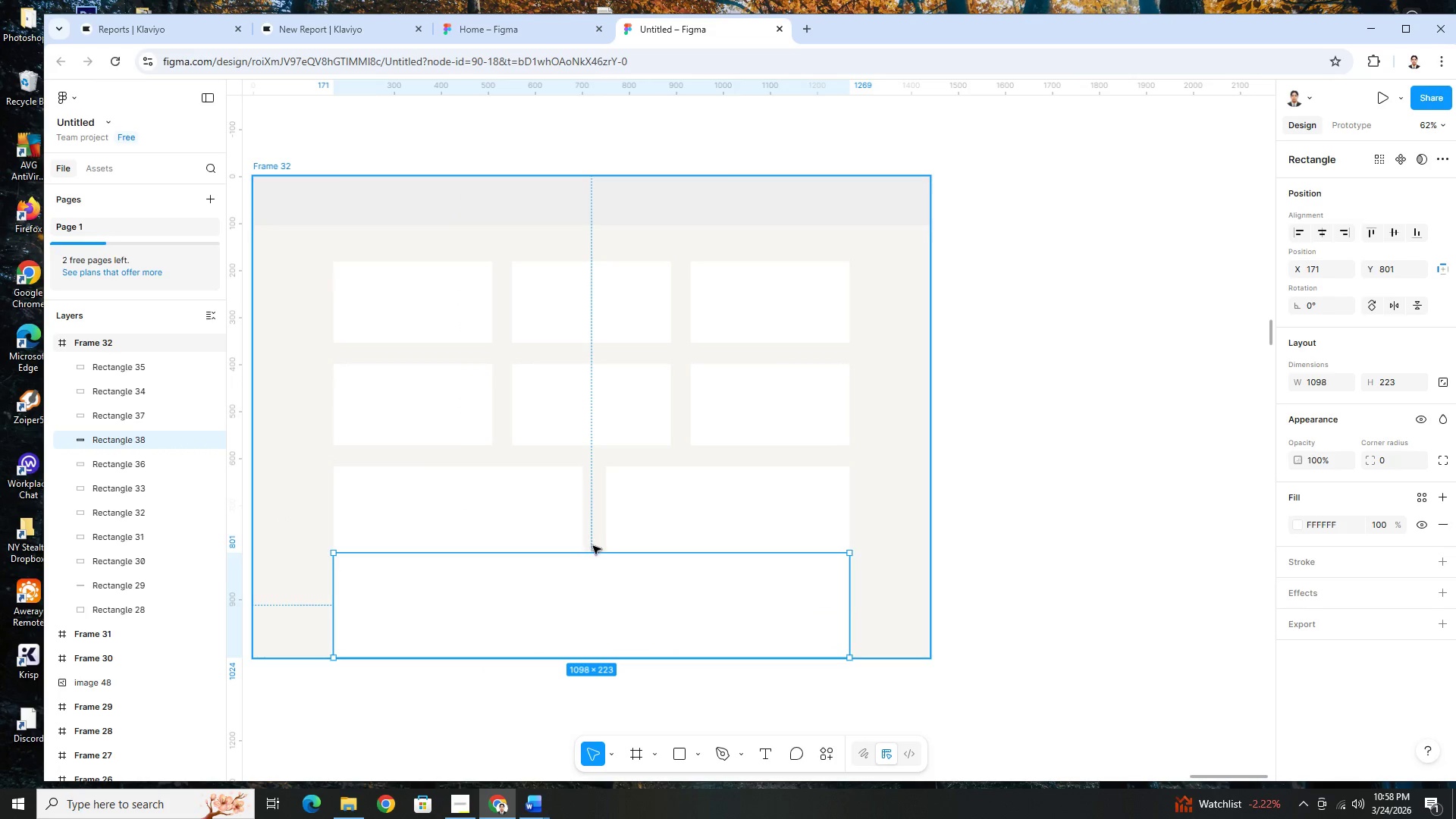 
left_click_drag(start_coordinate=[595, 550], to_coordinate=[598, 590])
 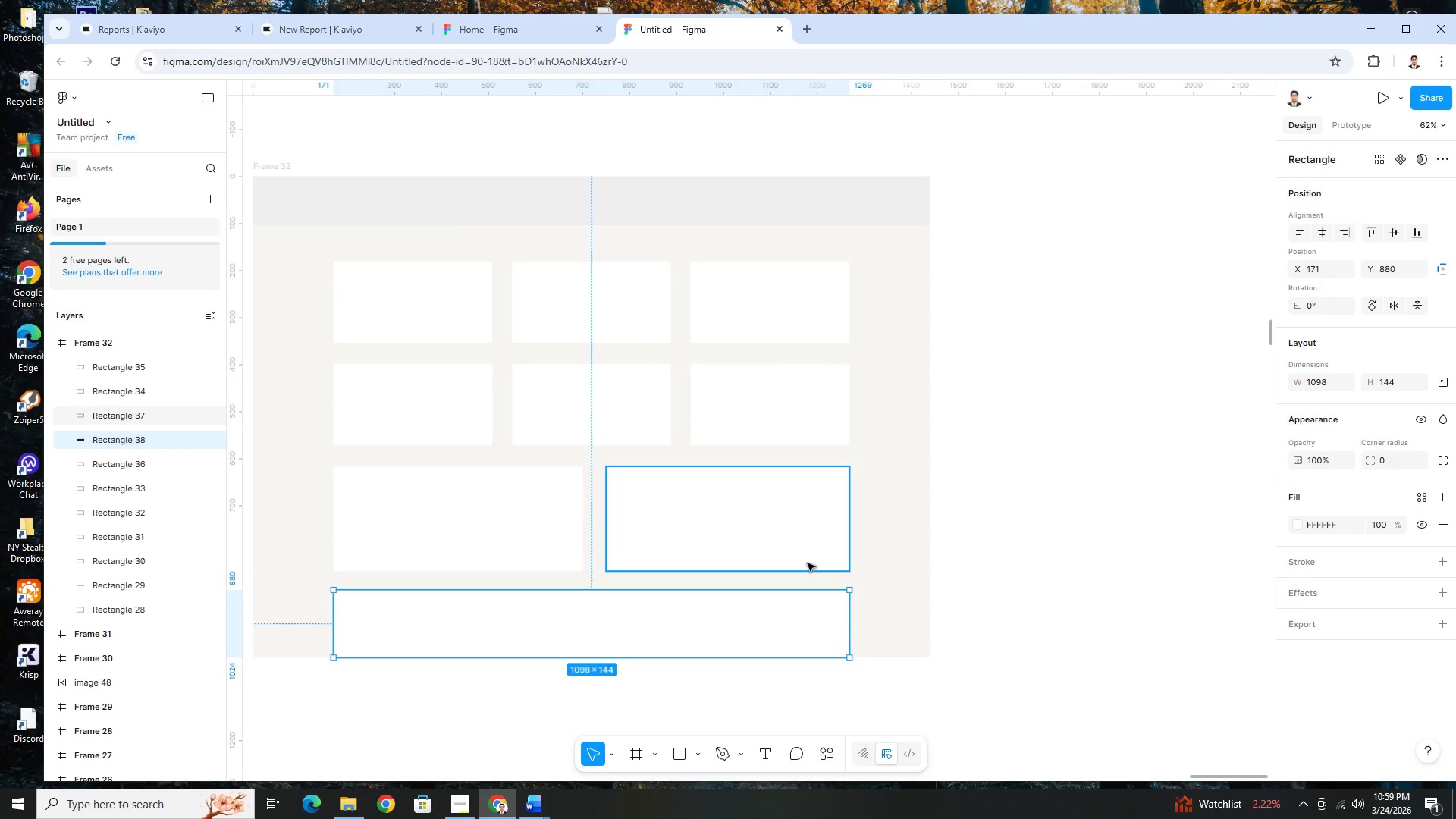 
left_click([871, 565])
 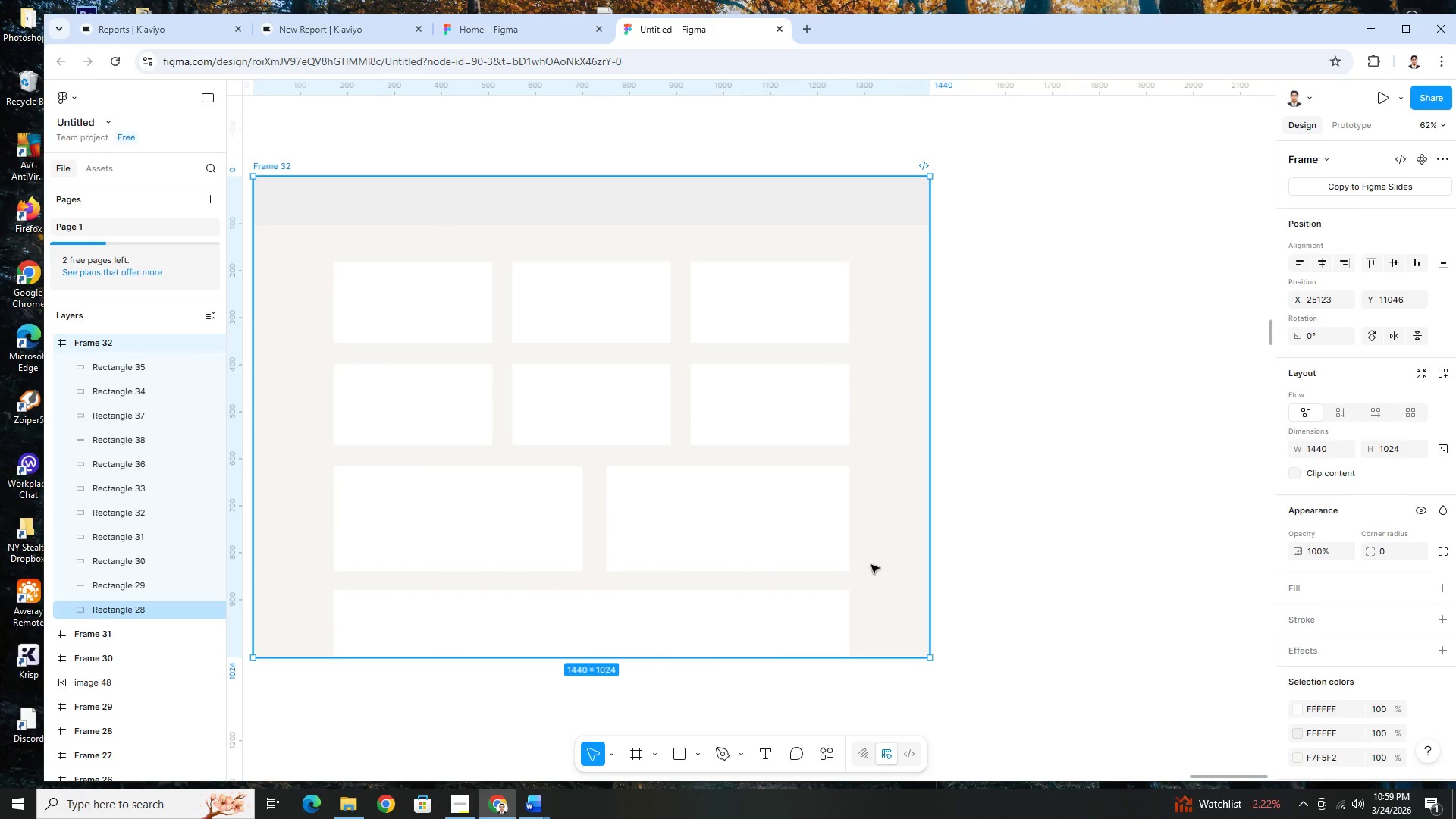 
hold_key(key=ControlLeft, duration=1.5)
scroll: coordinate [871, 565], scroll_direction: down, amount: 5.0
 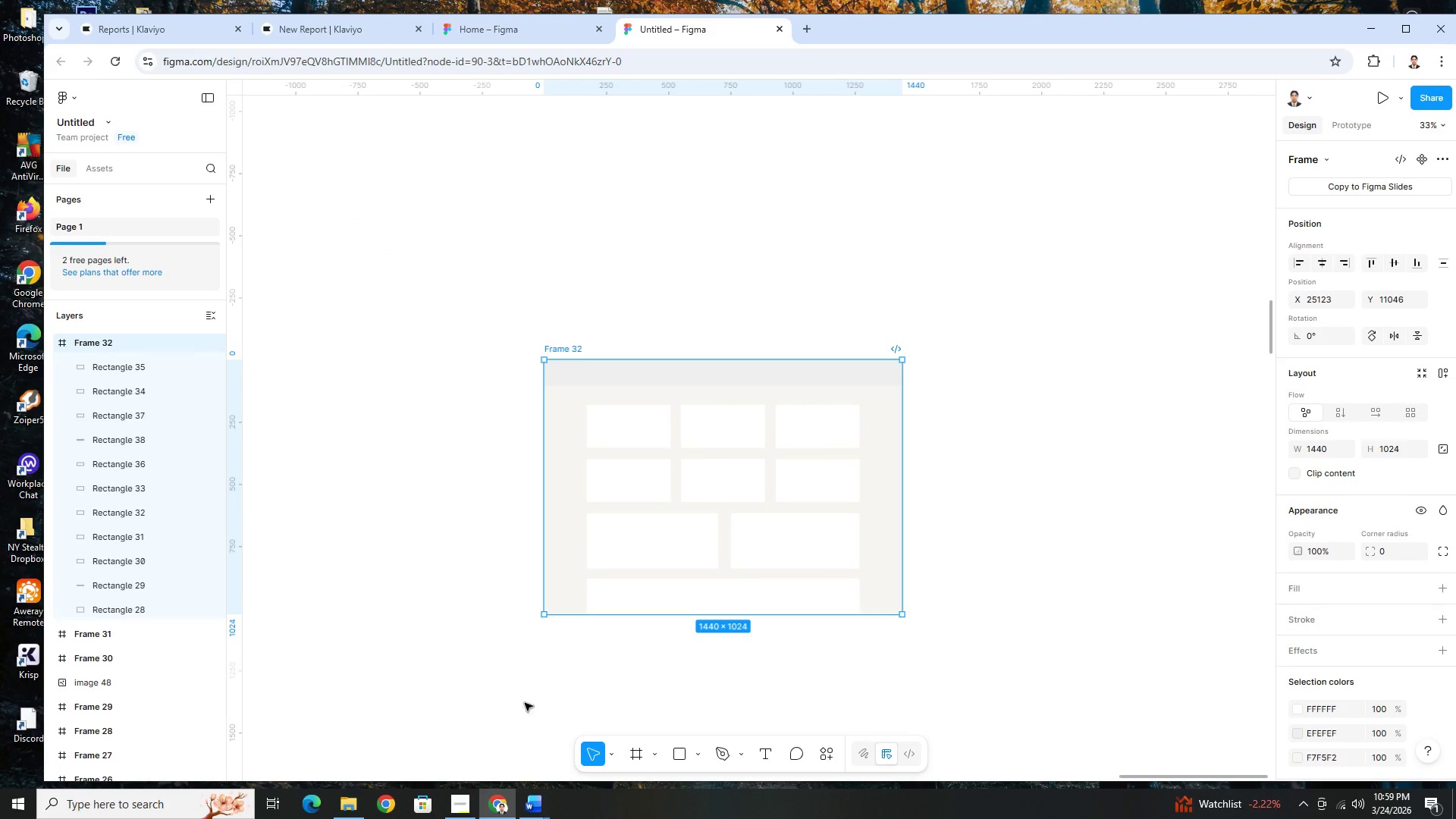 
key(Control+ControlLeft)
 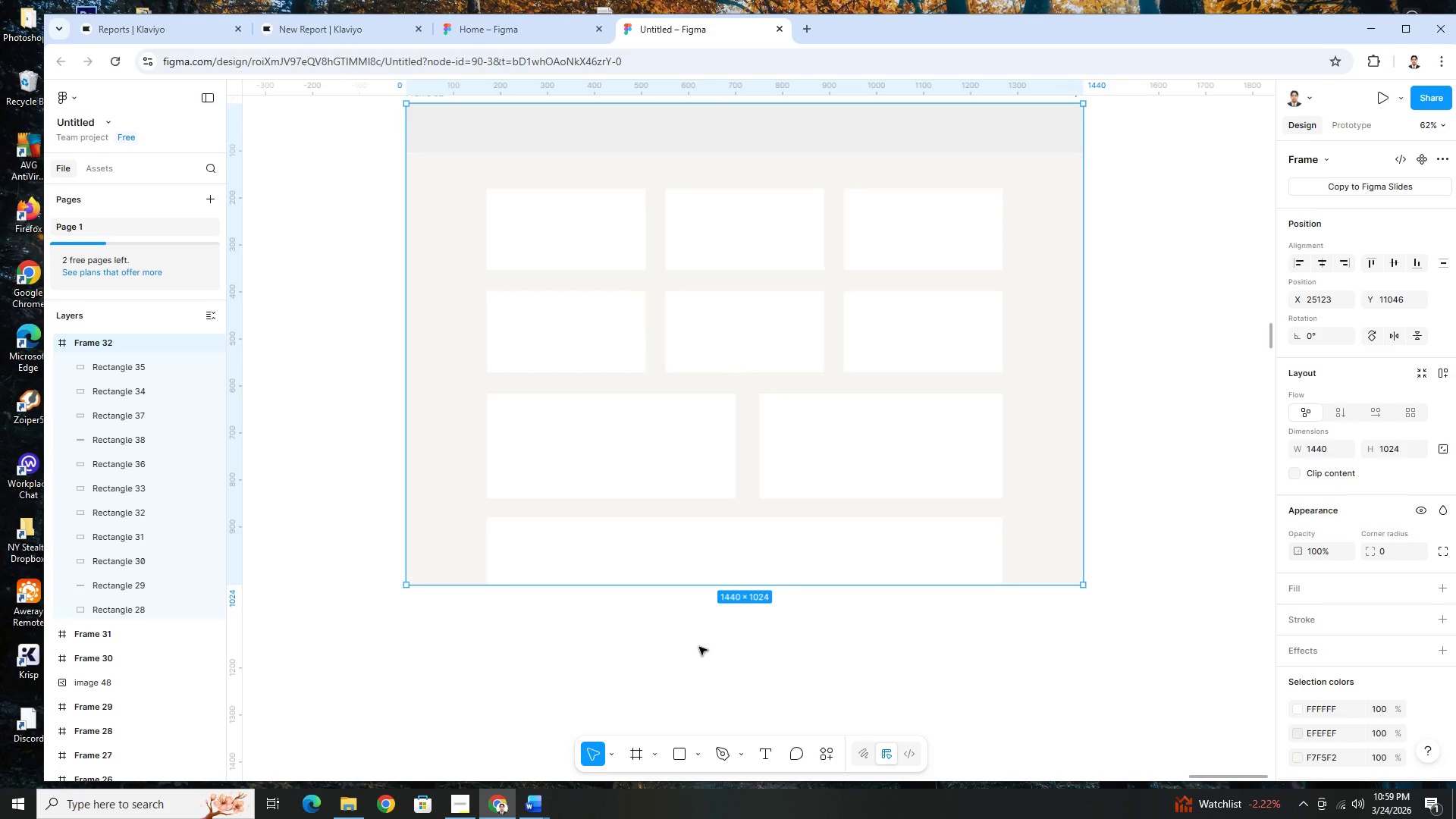 
key(Control+ControlLeft)
 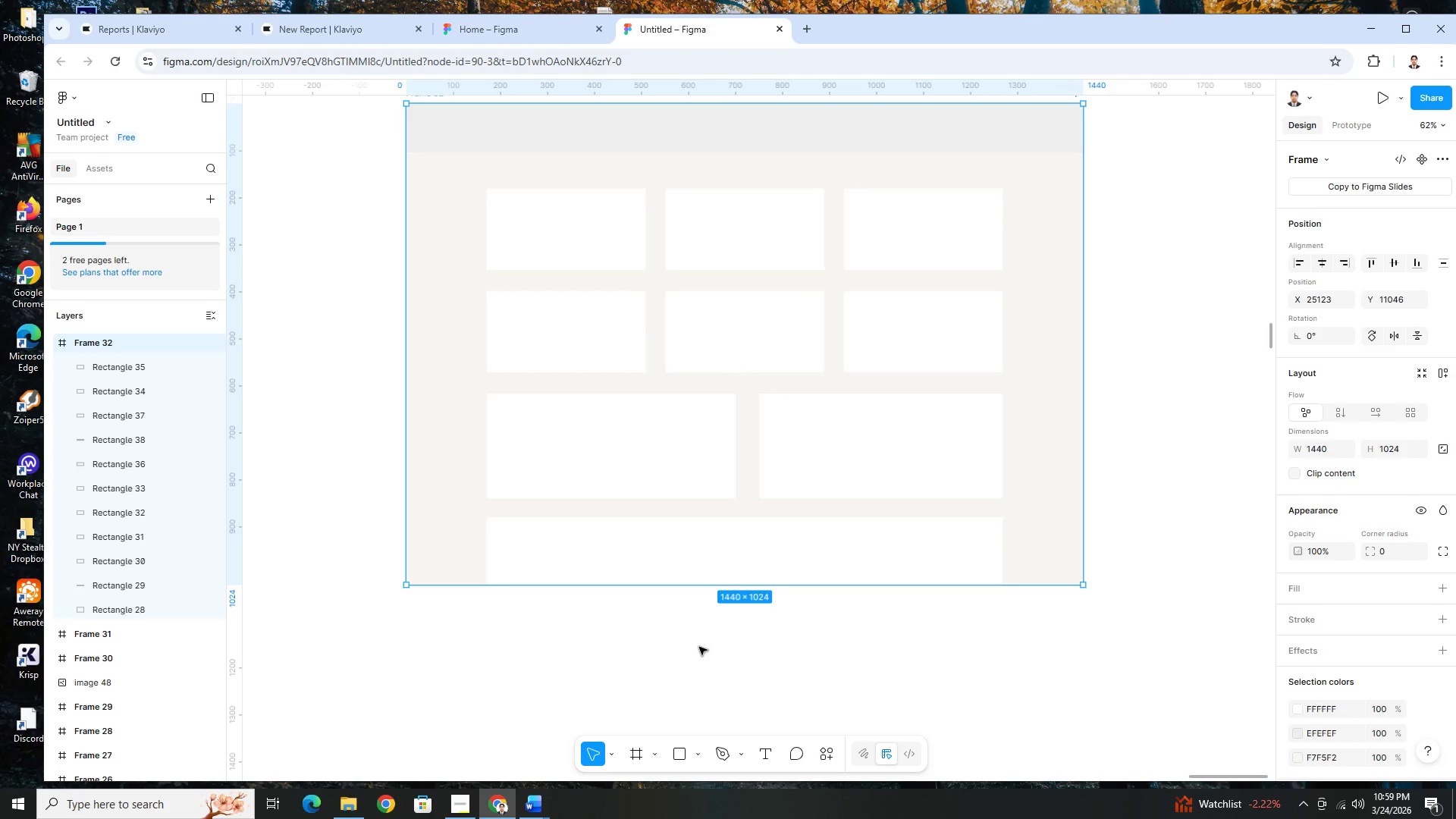 
key(Control+ControlLeft)
 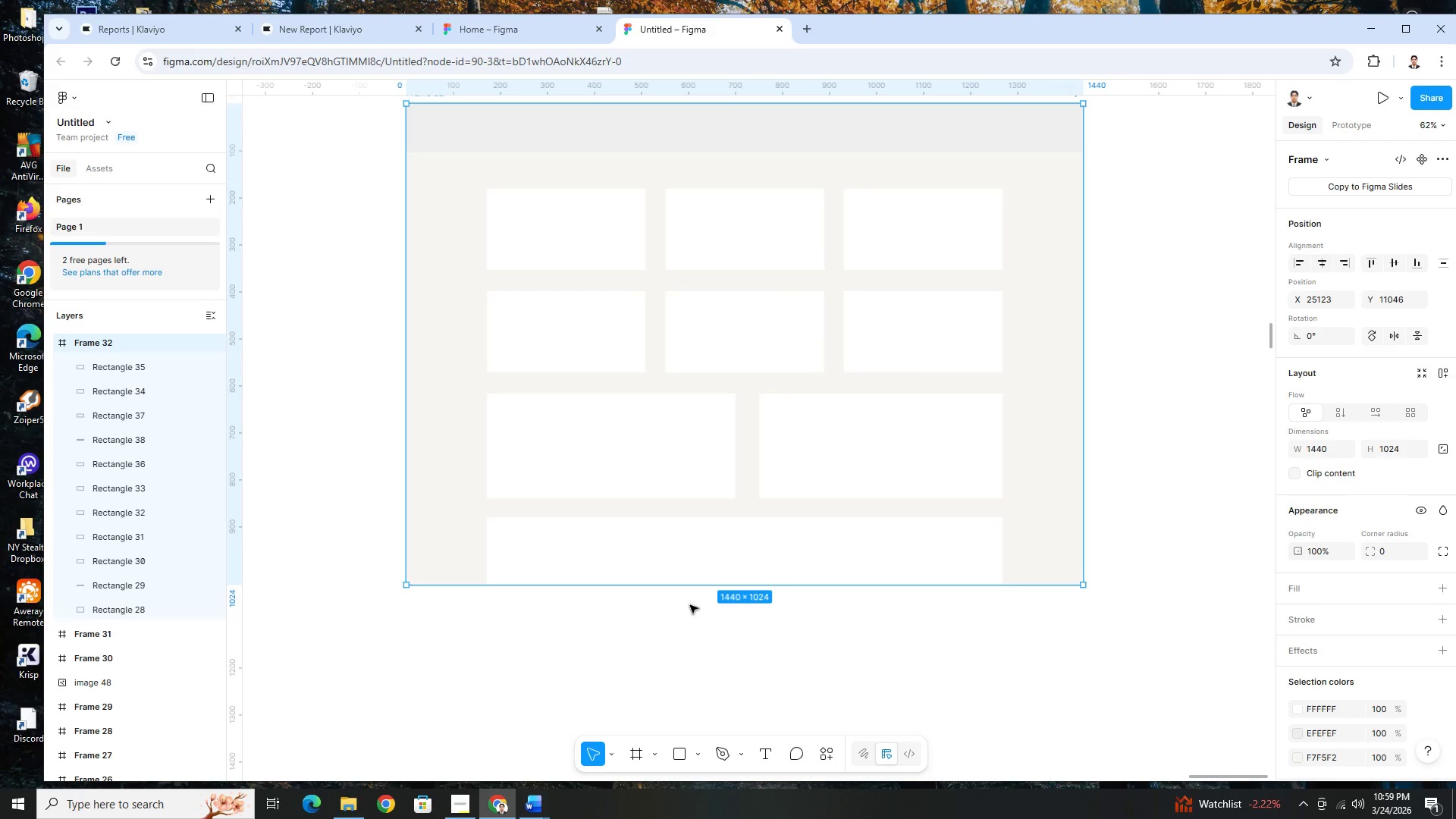 
key(Control+ControlLeft)
 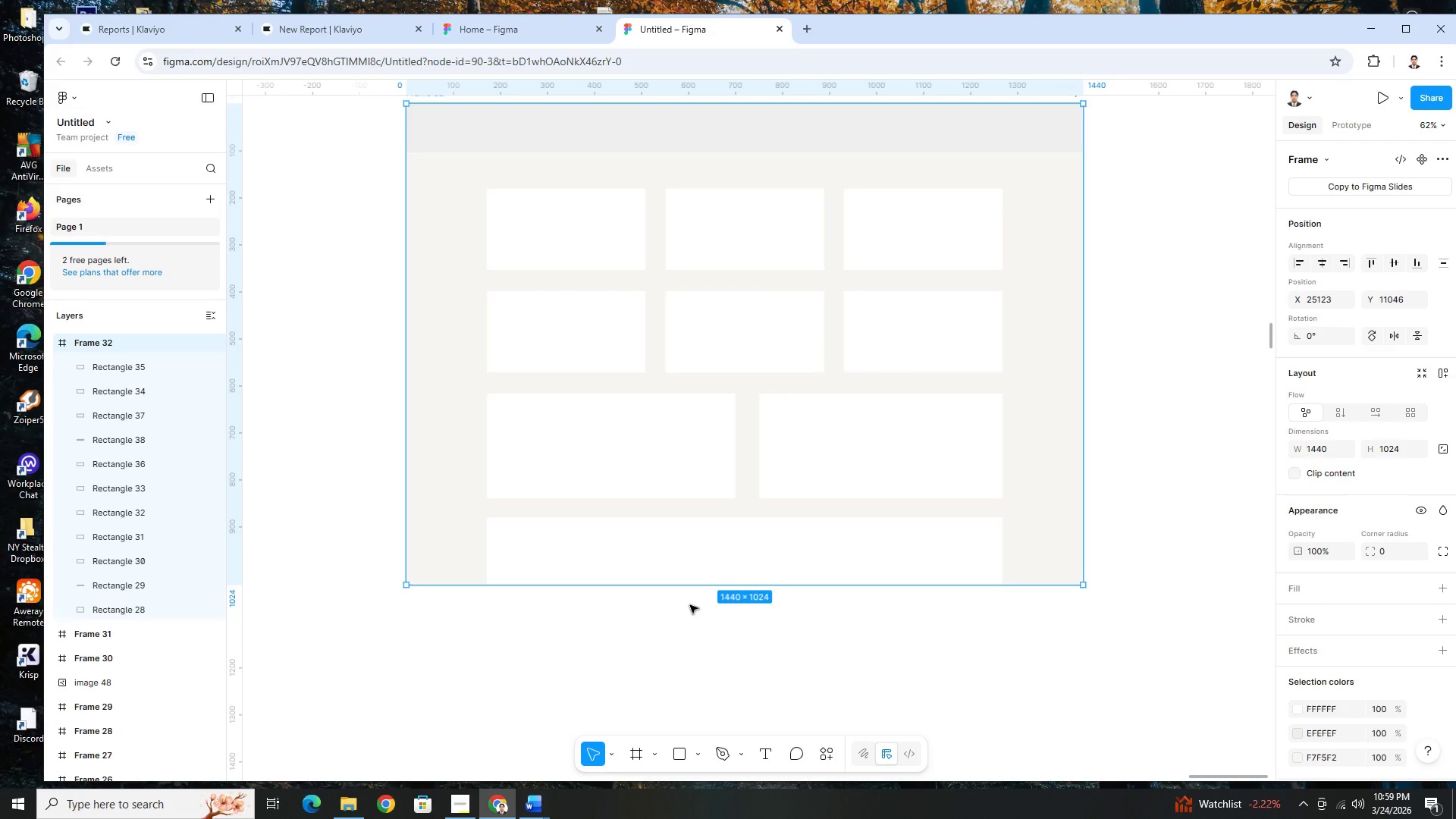 
key(Control+ControlLeft)
 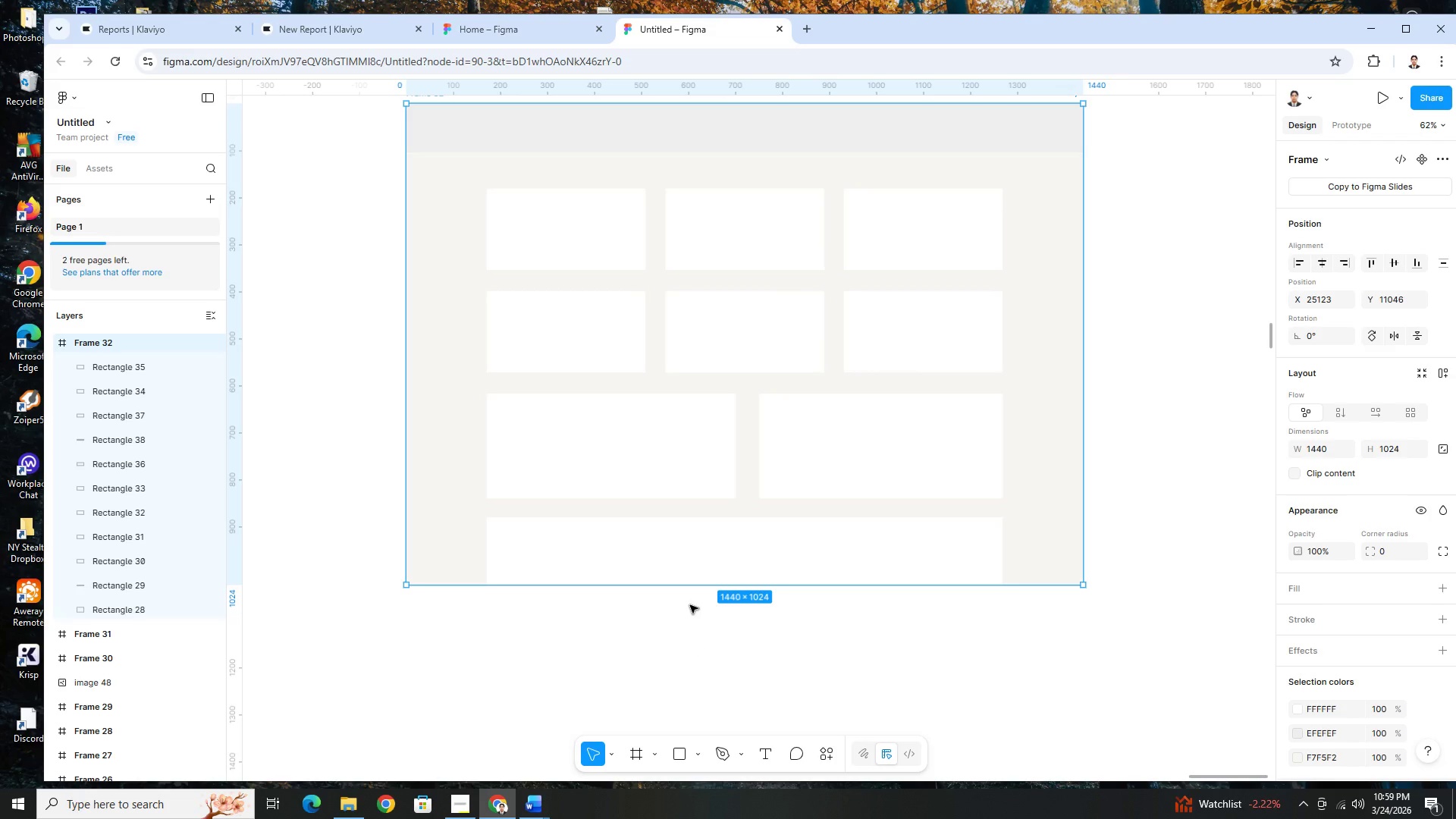 
key(Control+ControlLeft)
 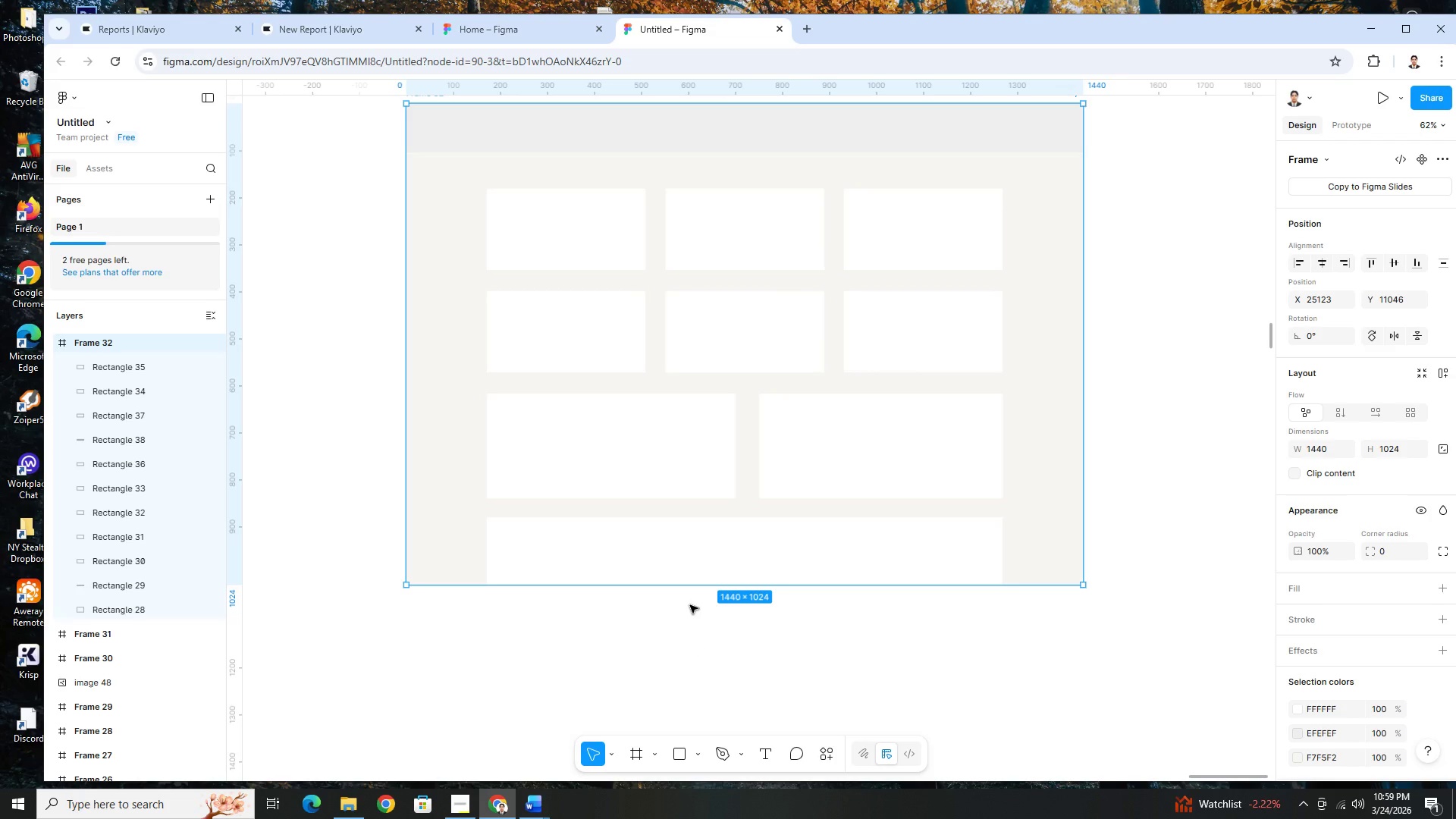 
key(Control+ControlLeft)
 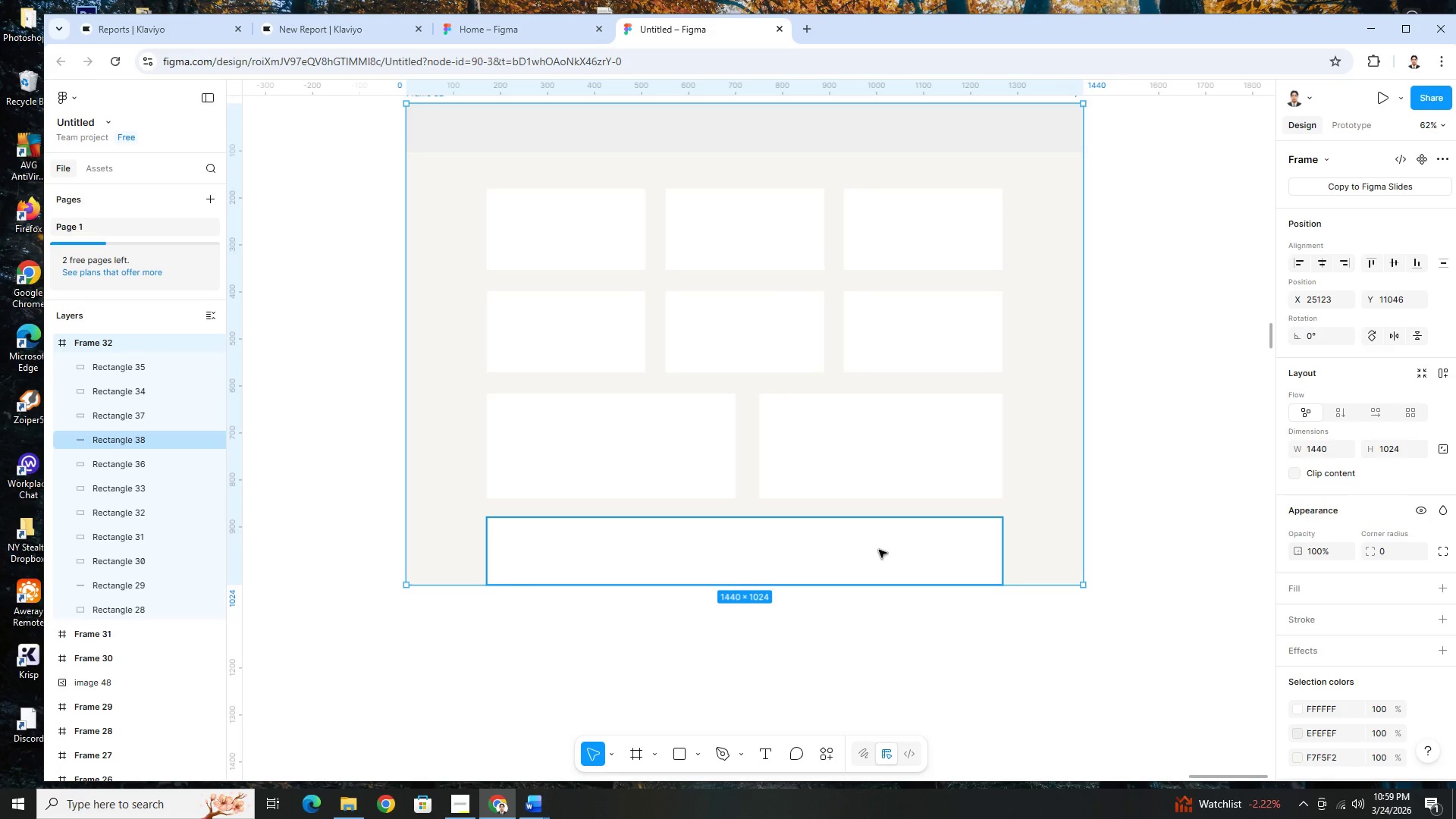 
scroll: coordinate [699, 647], scroll_direction: up, amount: 5.0
 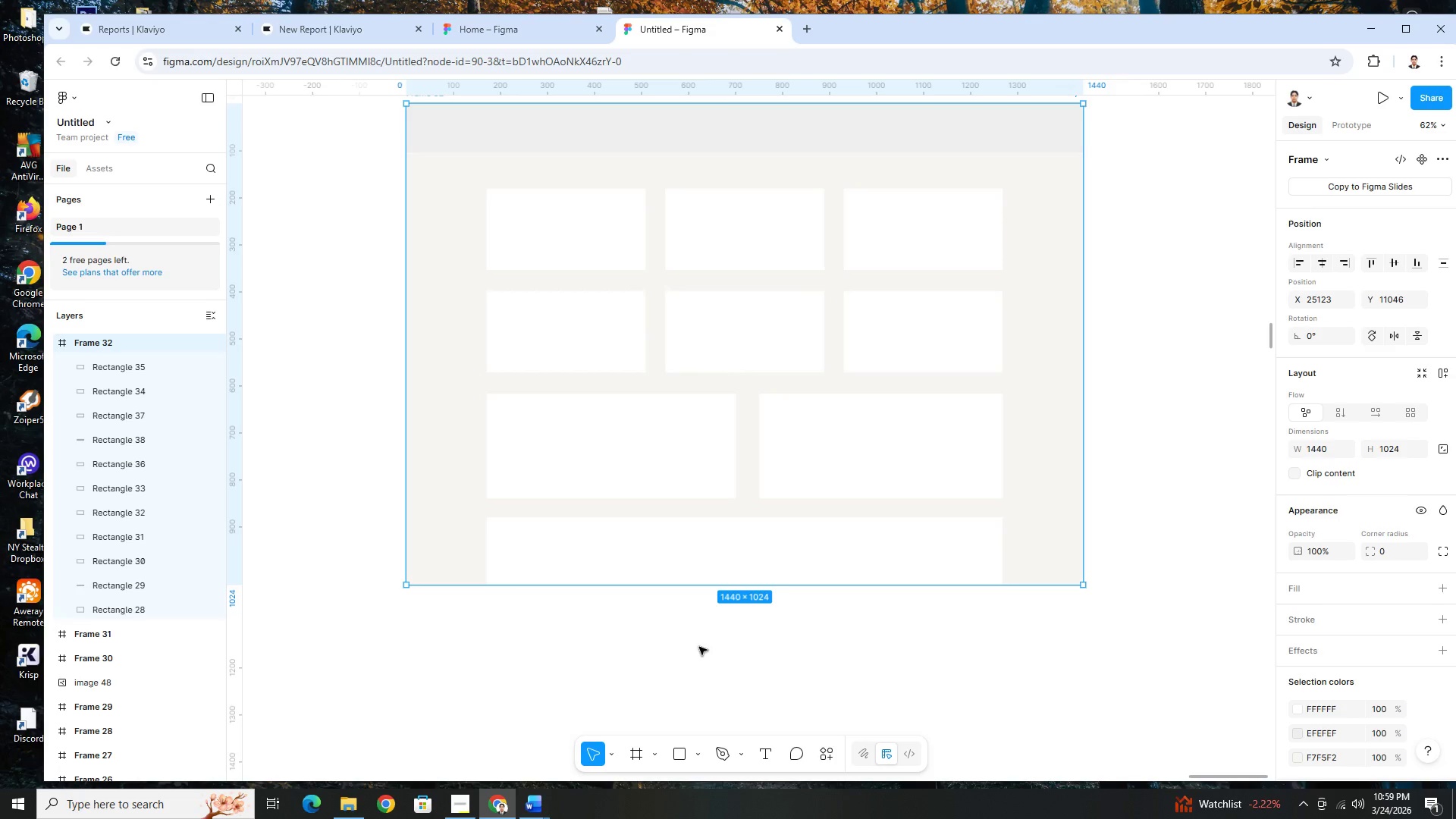 
left_click([877, 557])
 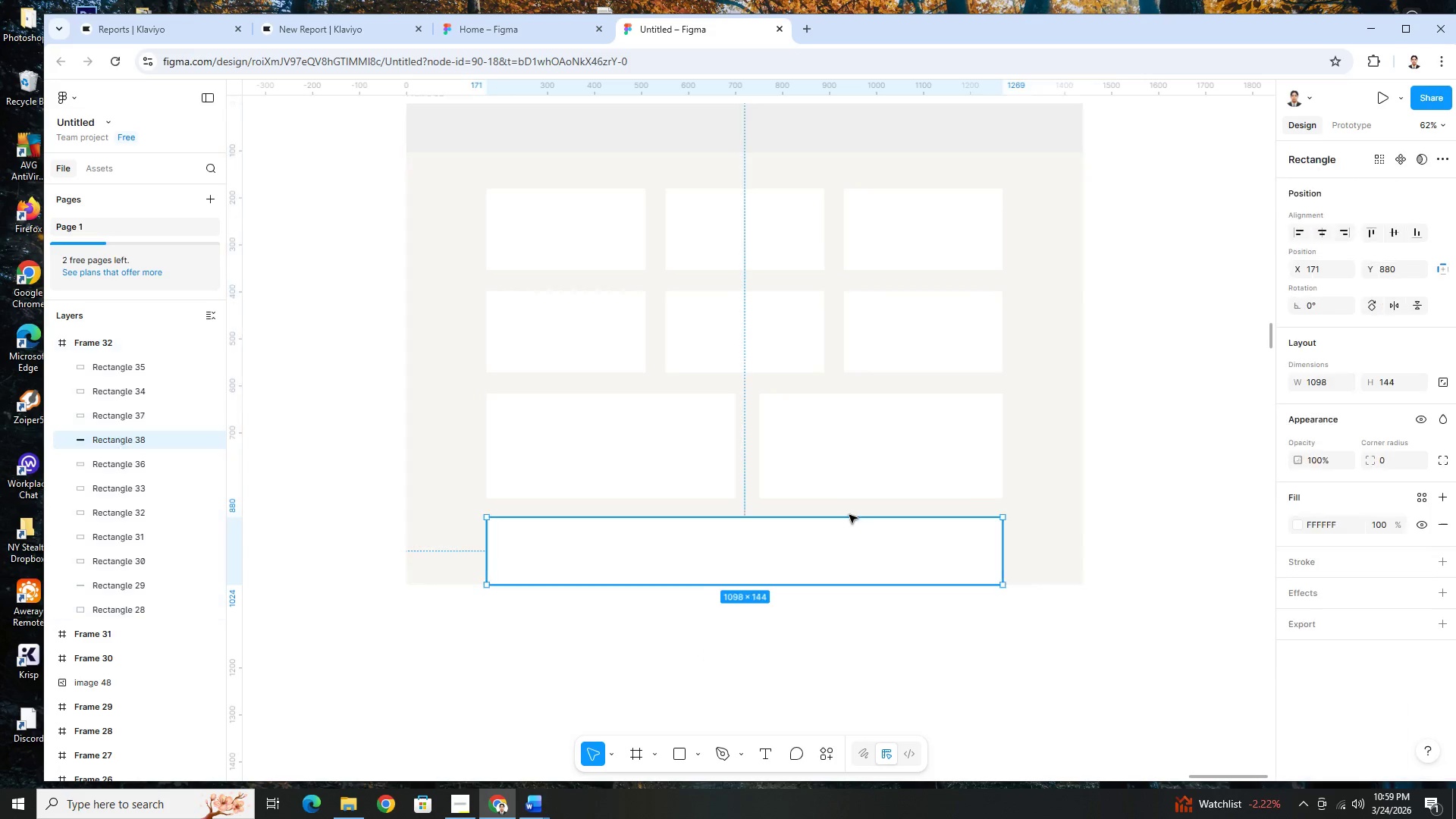 
hold_key(key=ShiftLeft, duration=1.52)
double_click([650, 456])
 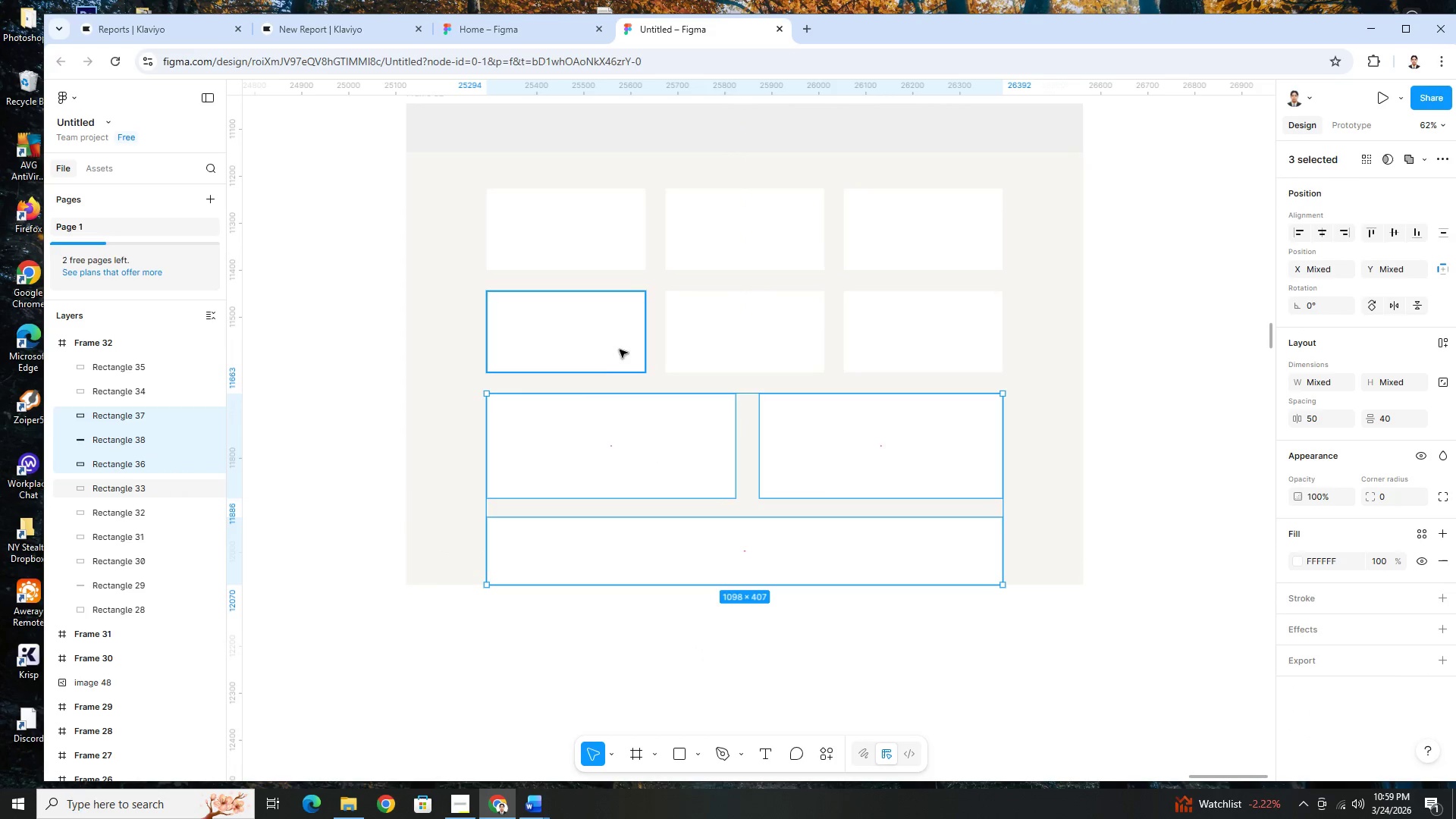 
triple_click([615, 349])
 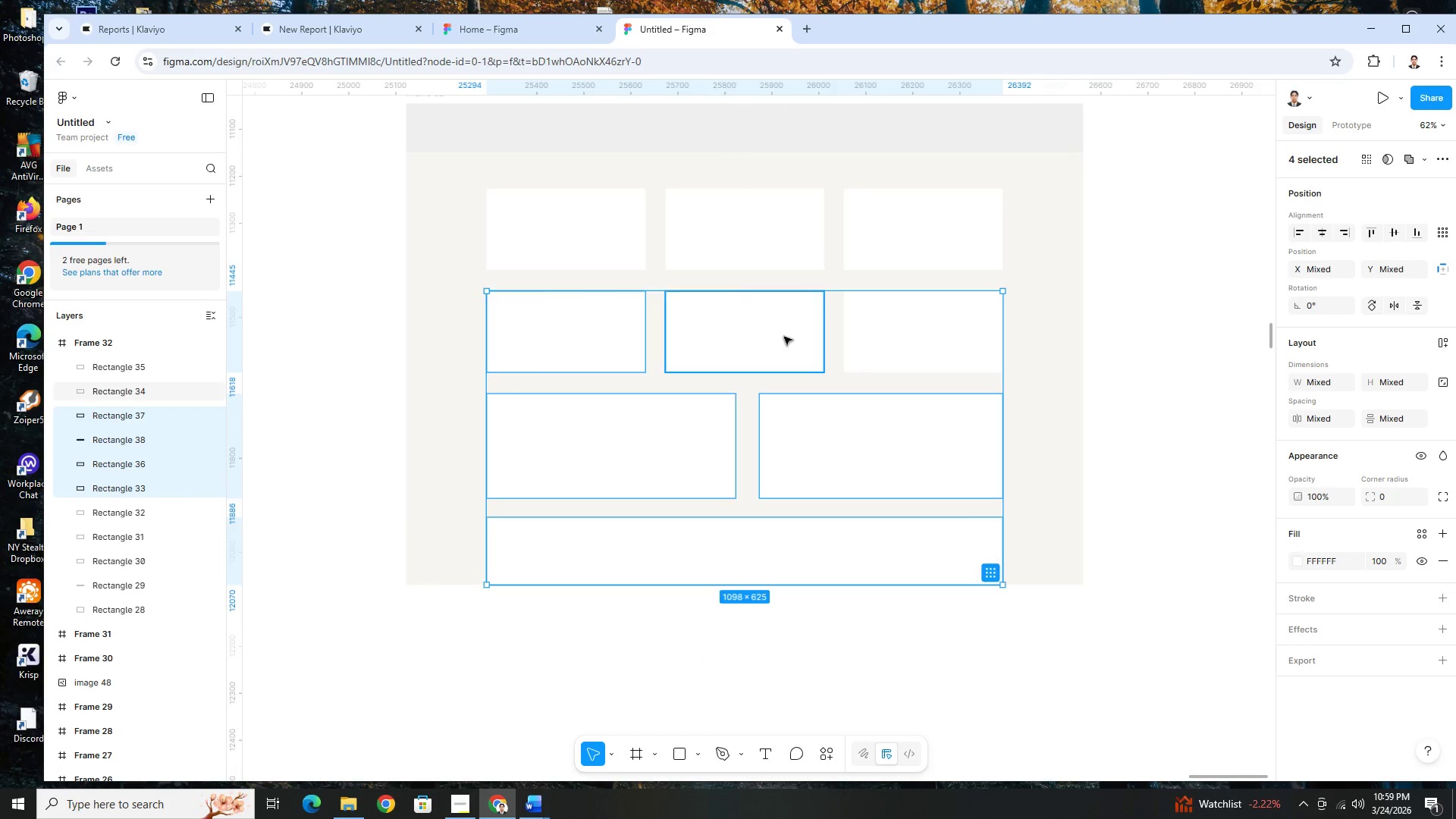 
left_click([752, 339])
 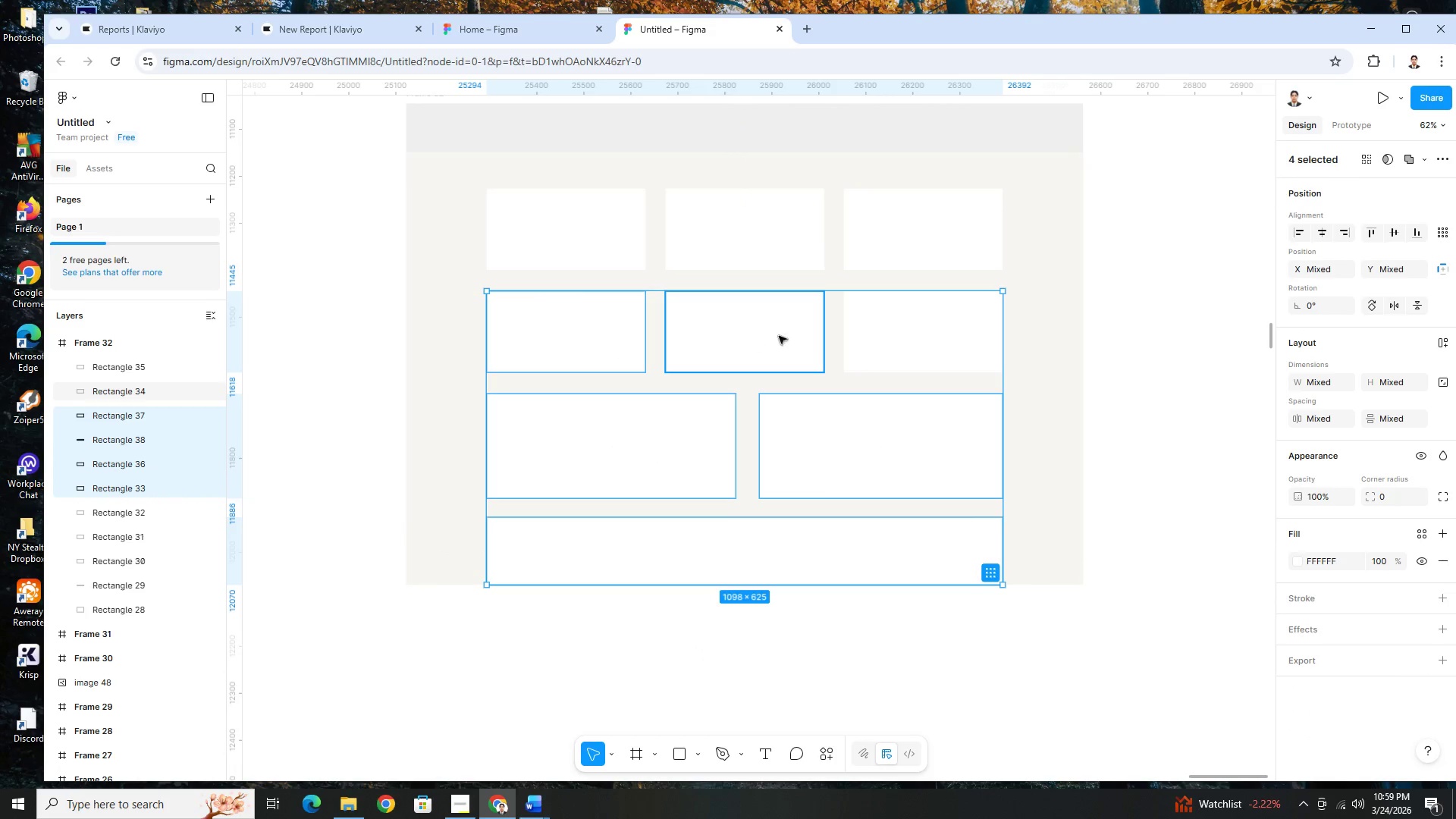 
hold_key(key=ShiftLeft, duration=1.5)
double_click([927, 329])
 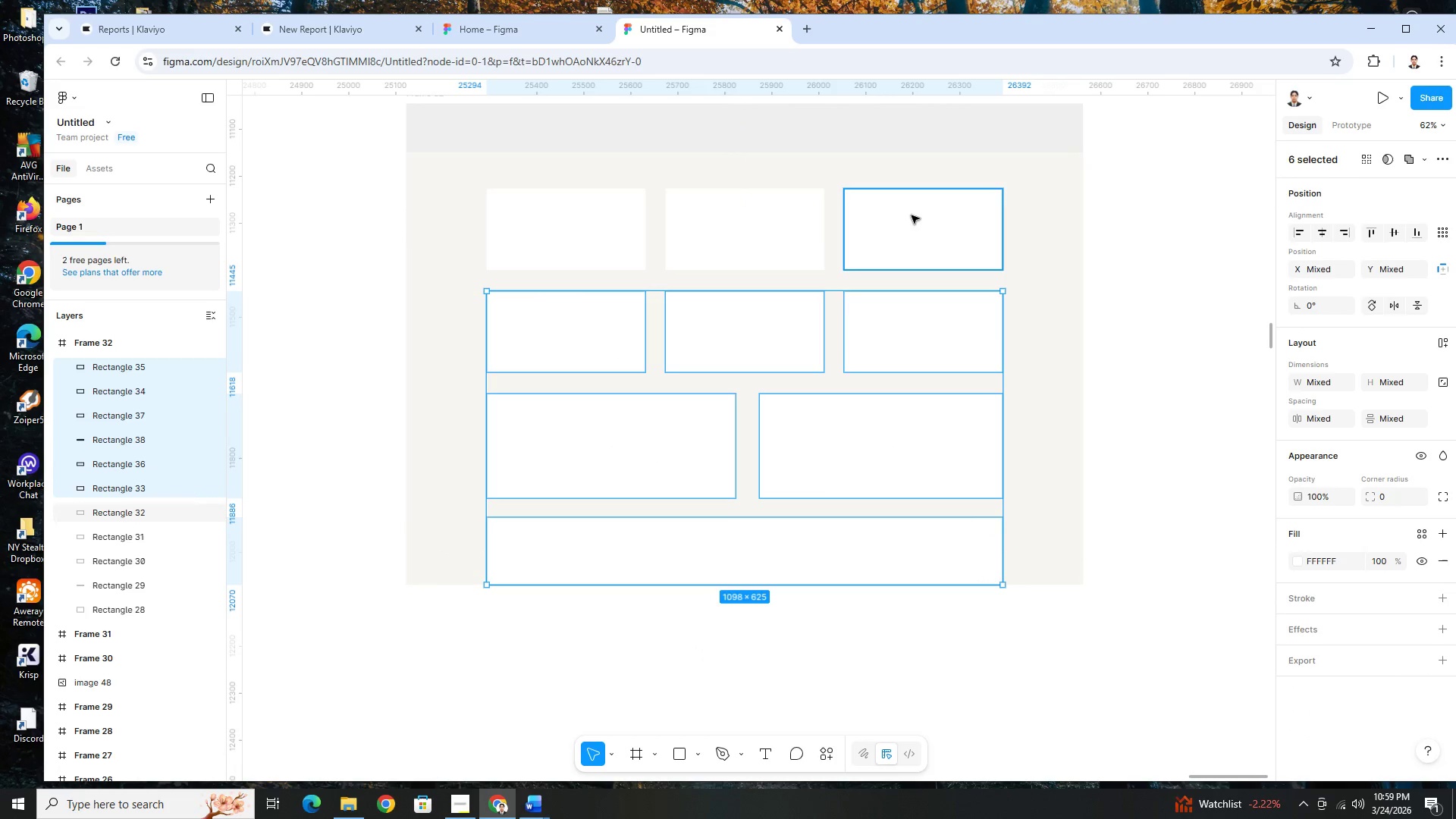 
triple_click([911, 215])
 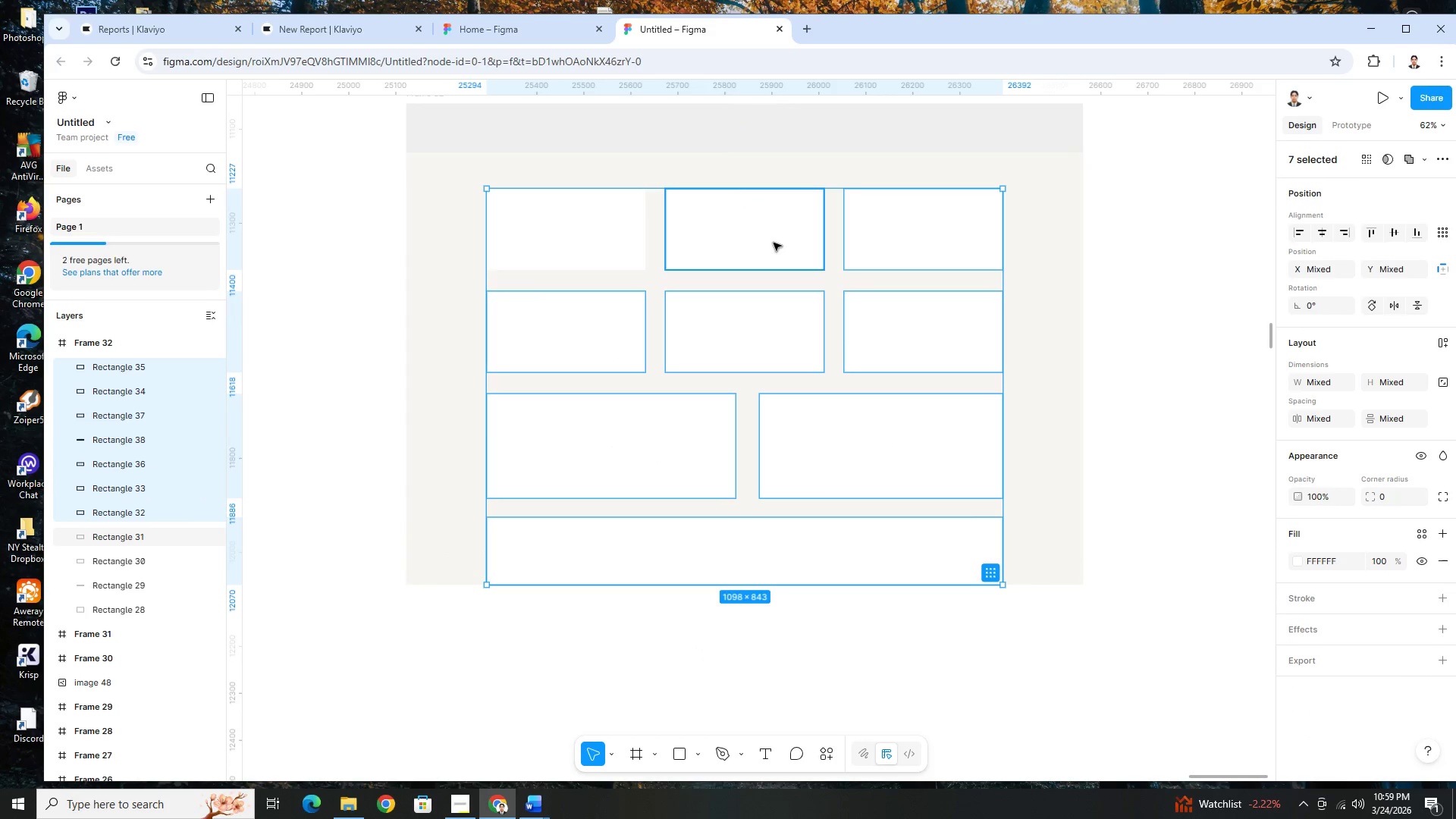 
triple_click([767, 239])
 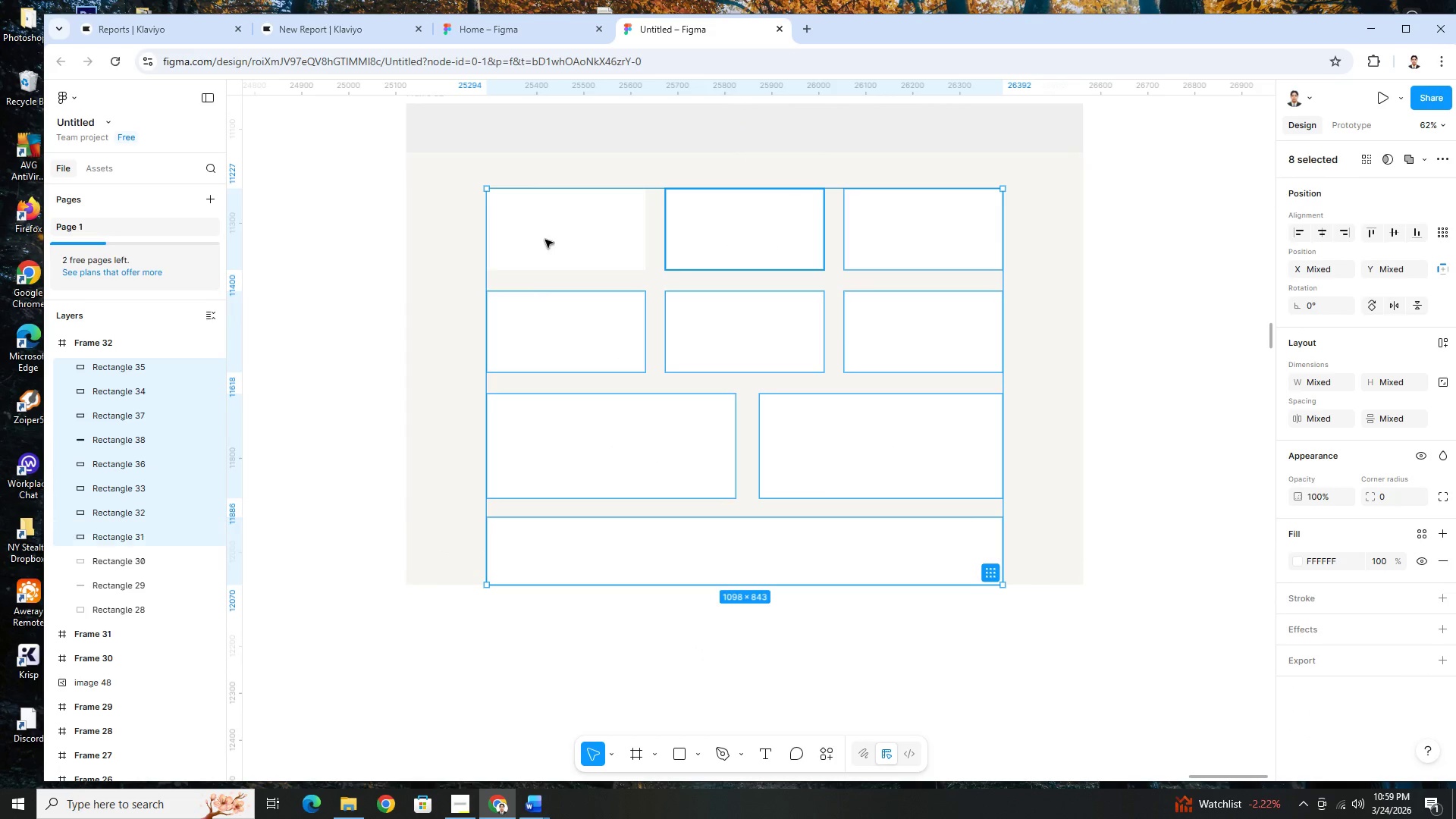 
triple_click([544, 240])
 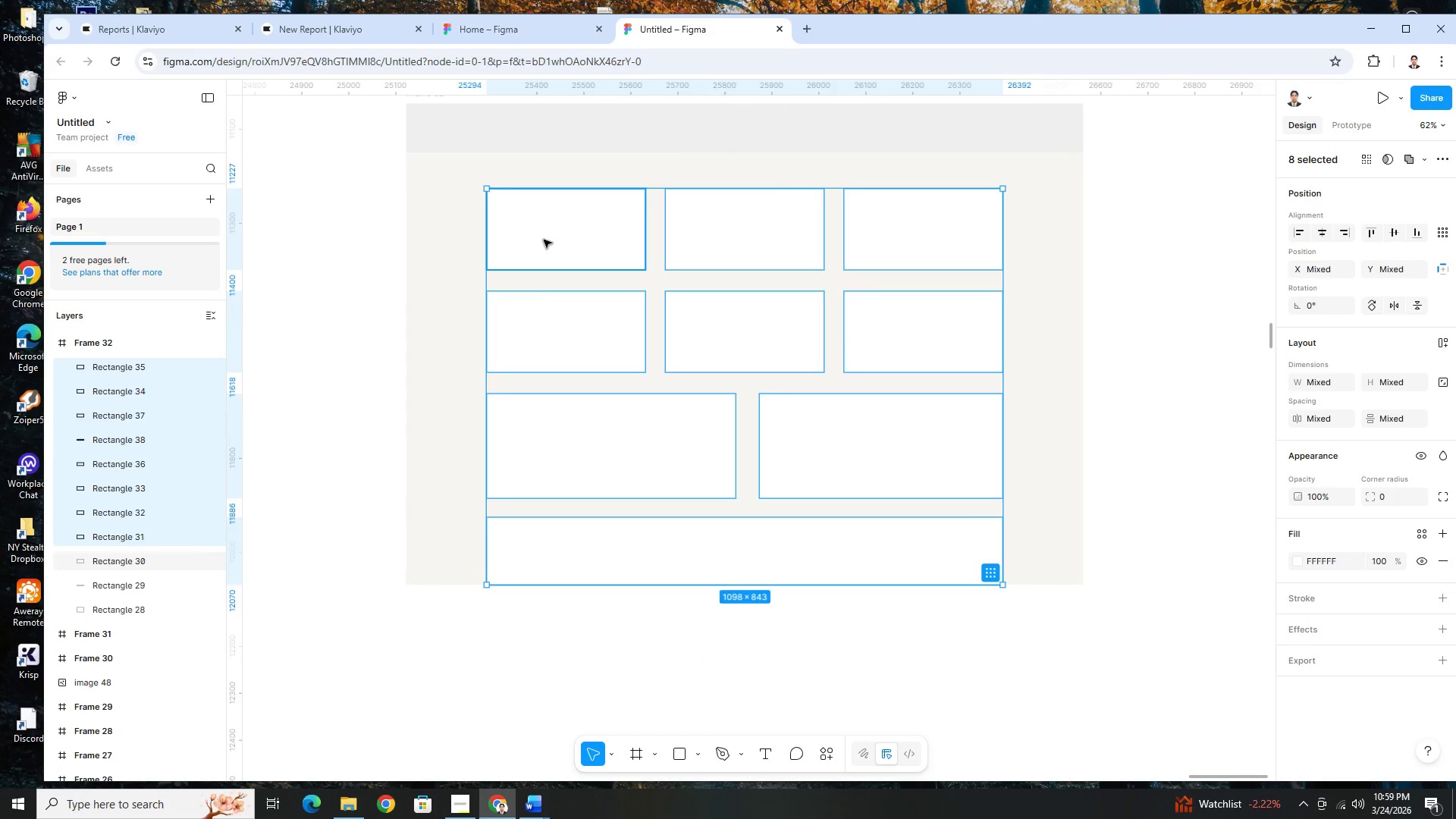 
key(Shift+ShiftLeft)
 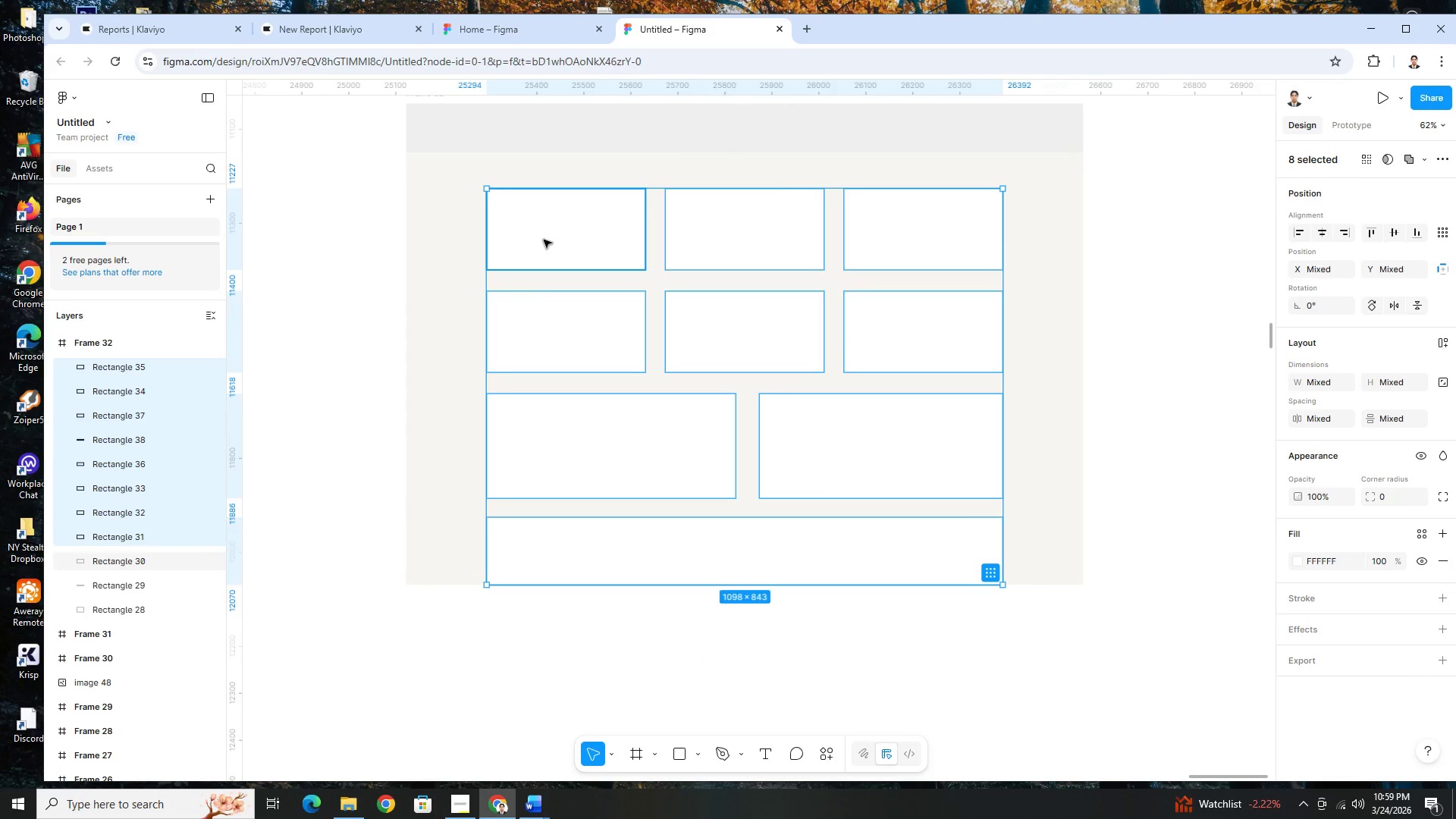 
key(Shift+ShiftLeft)
 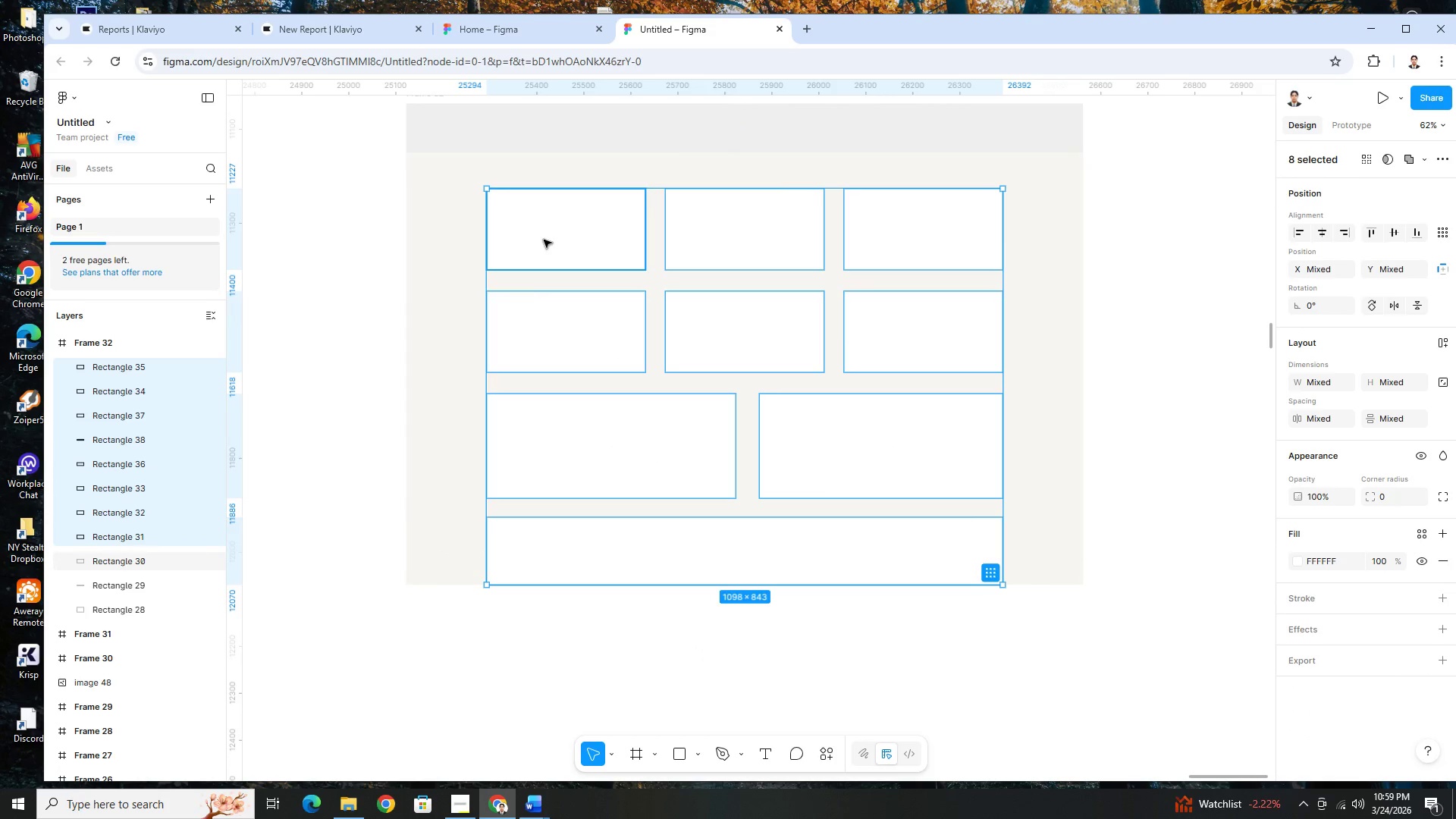 
key(Shift+ShiftLeft)
 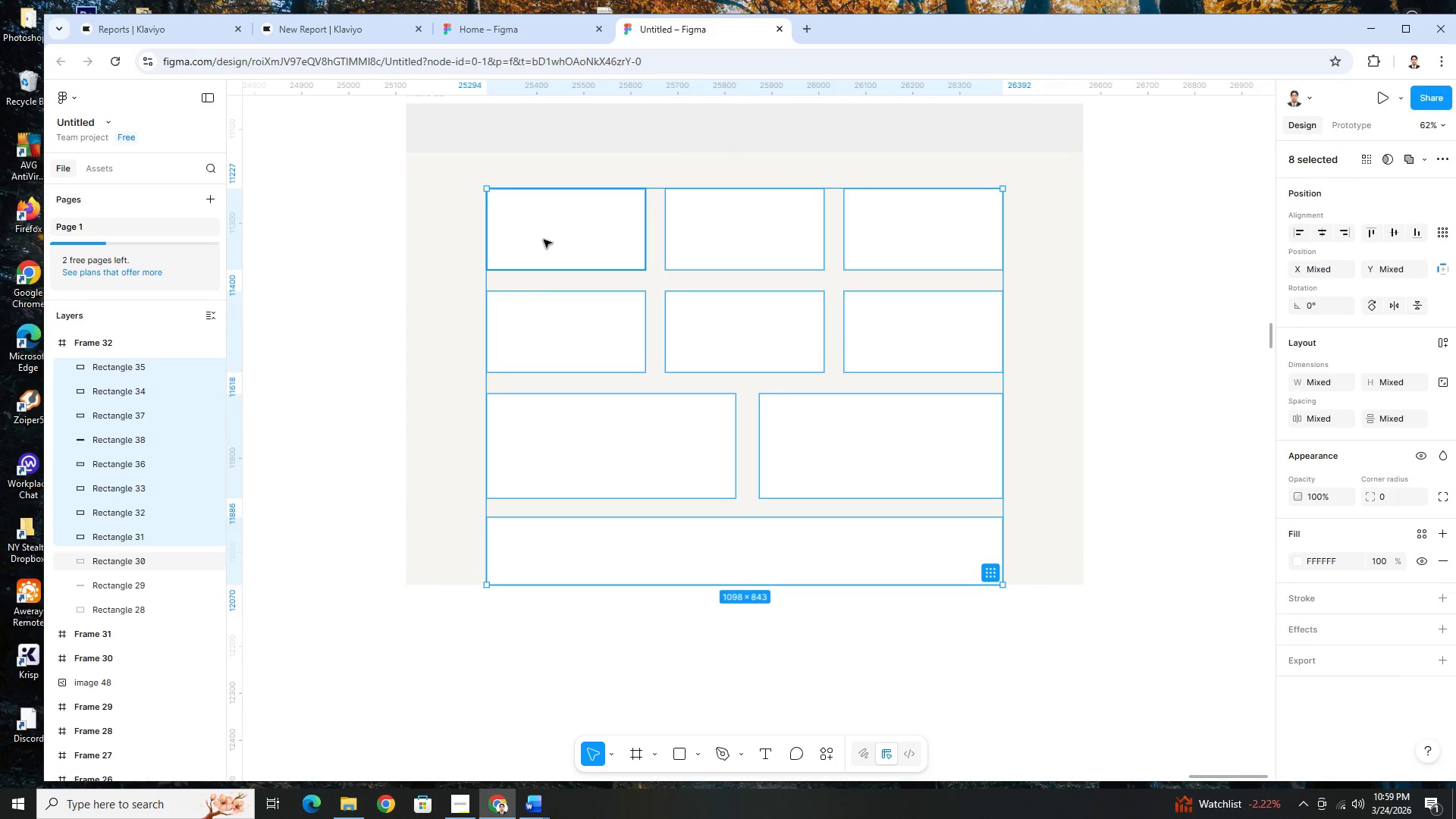 
key(Shift+ShiftLeft)
 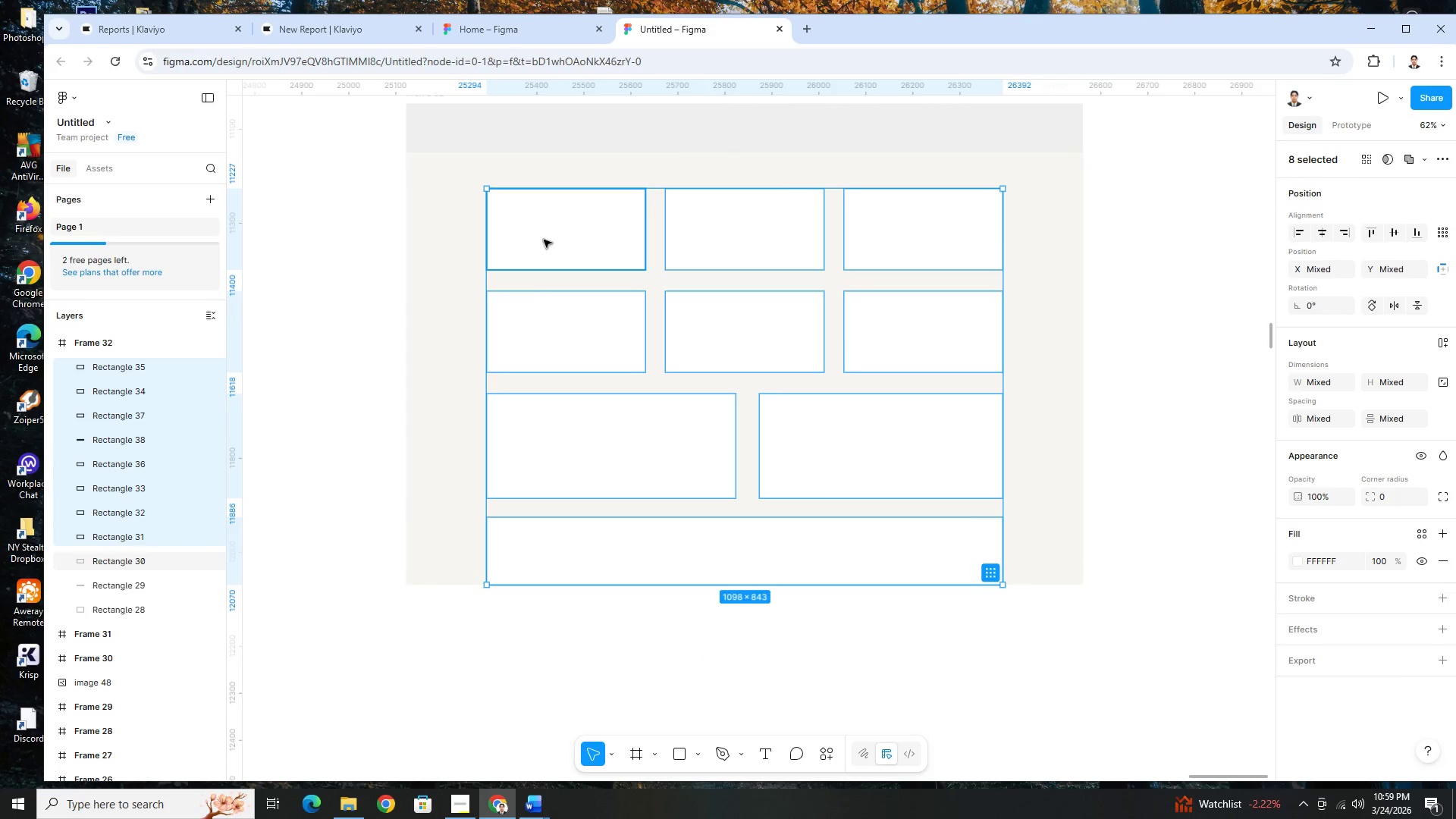 
key(Shift+ShiftLeft)
 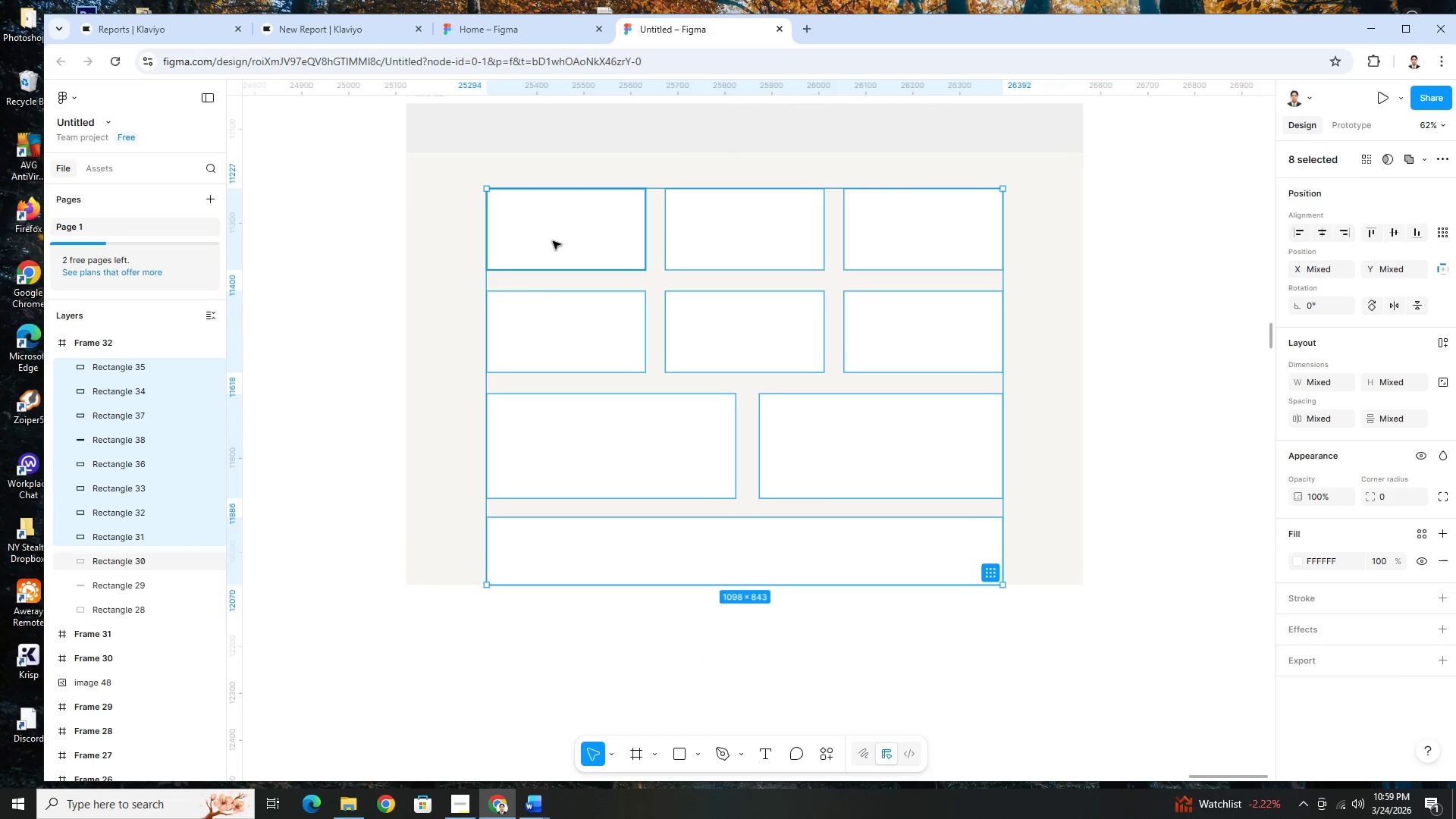 
key(Shift+ShiftLeft)
 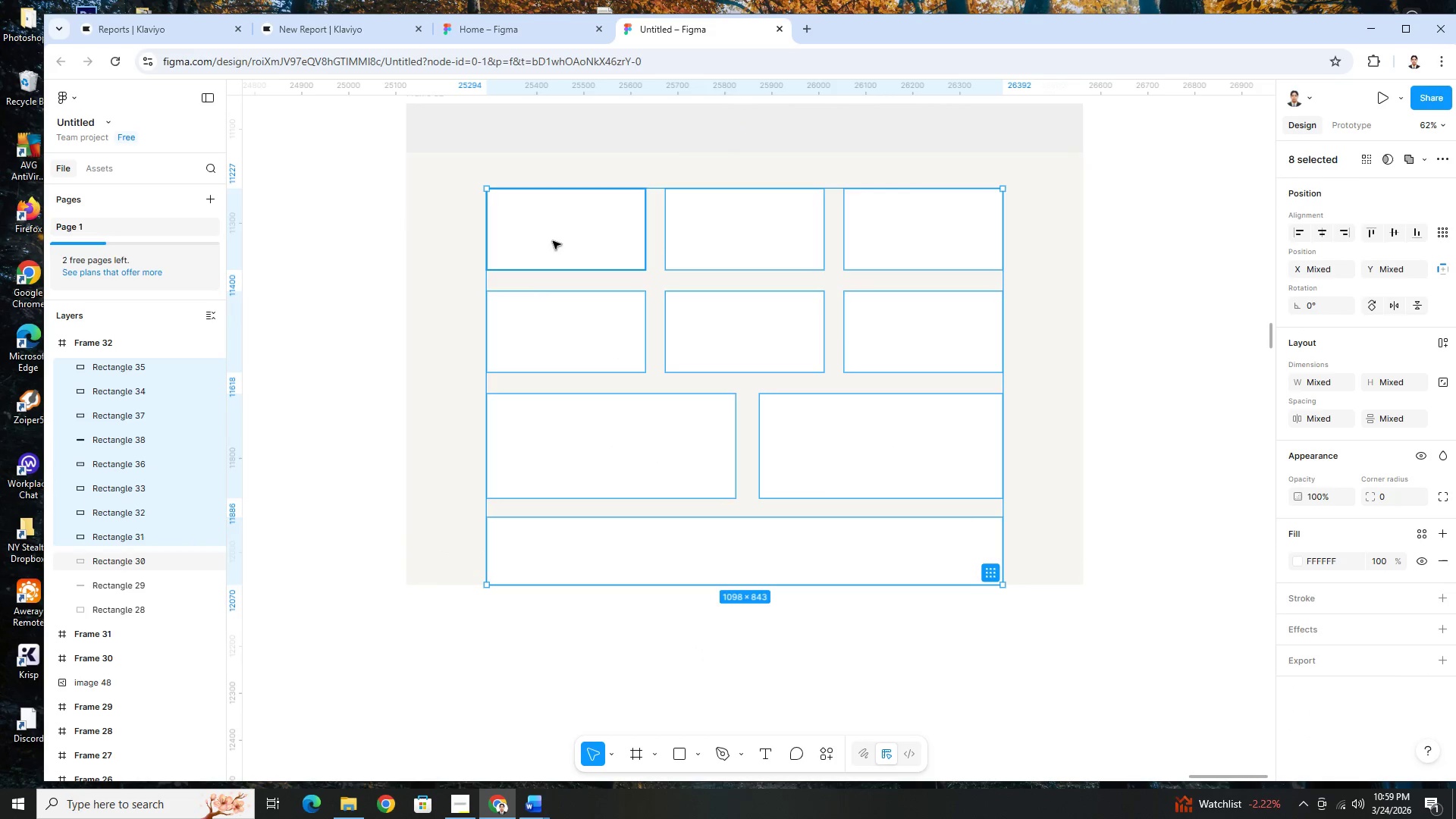 
key(Shift+ShiftLeft)
 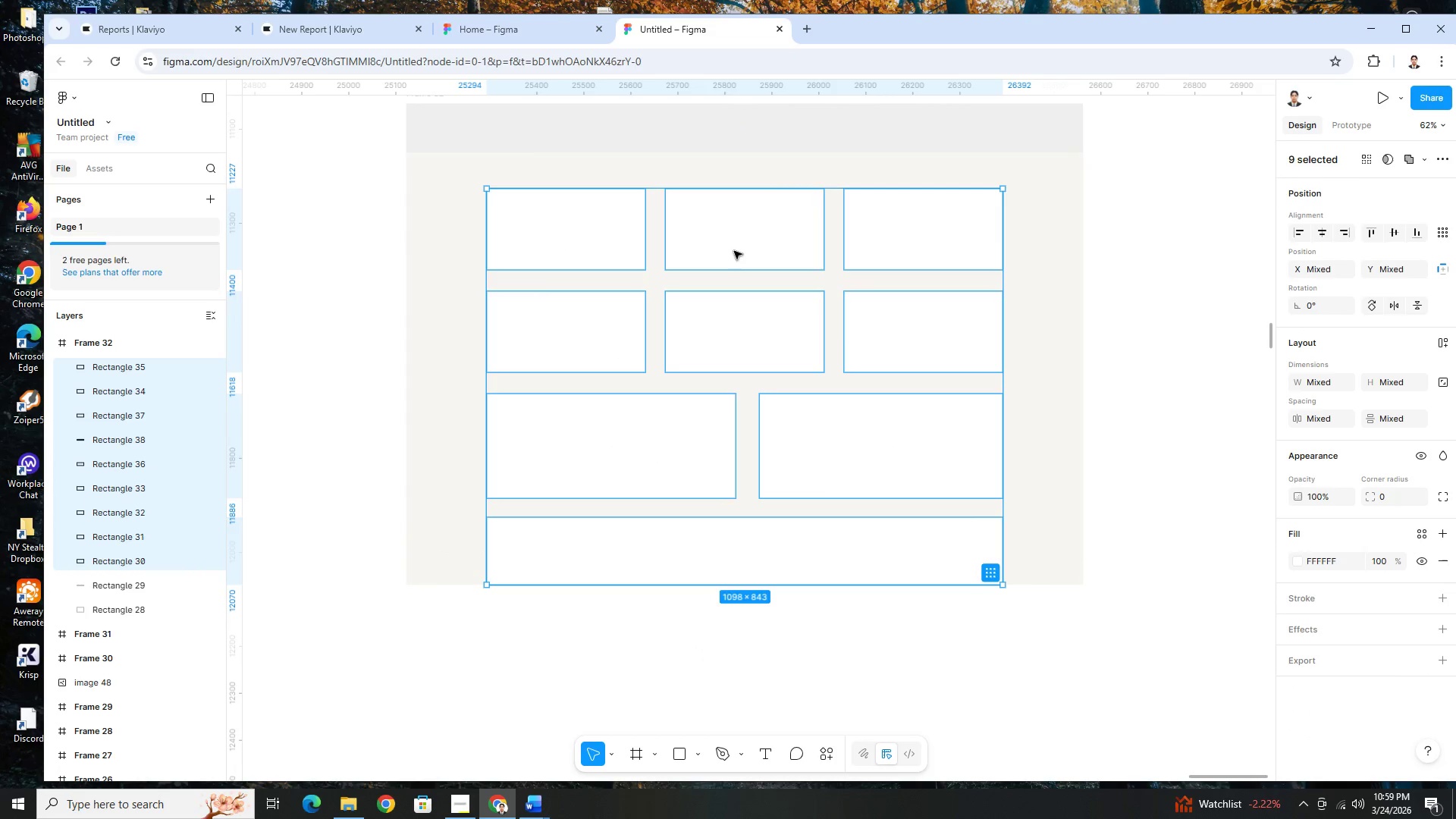 
left_click_drag(start_coordinate=[738, 251], to_coordinate=[739, 238])
 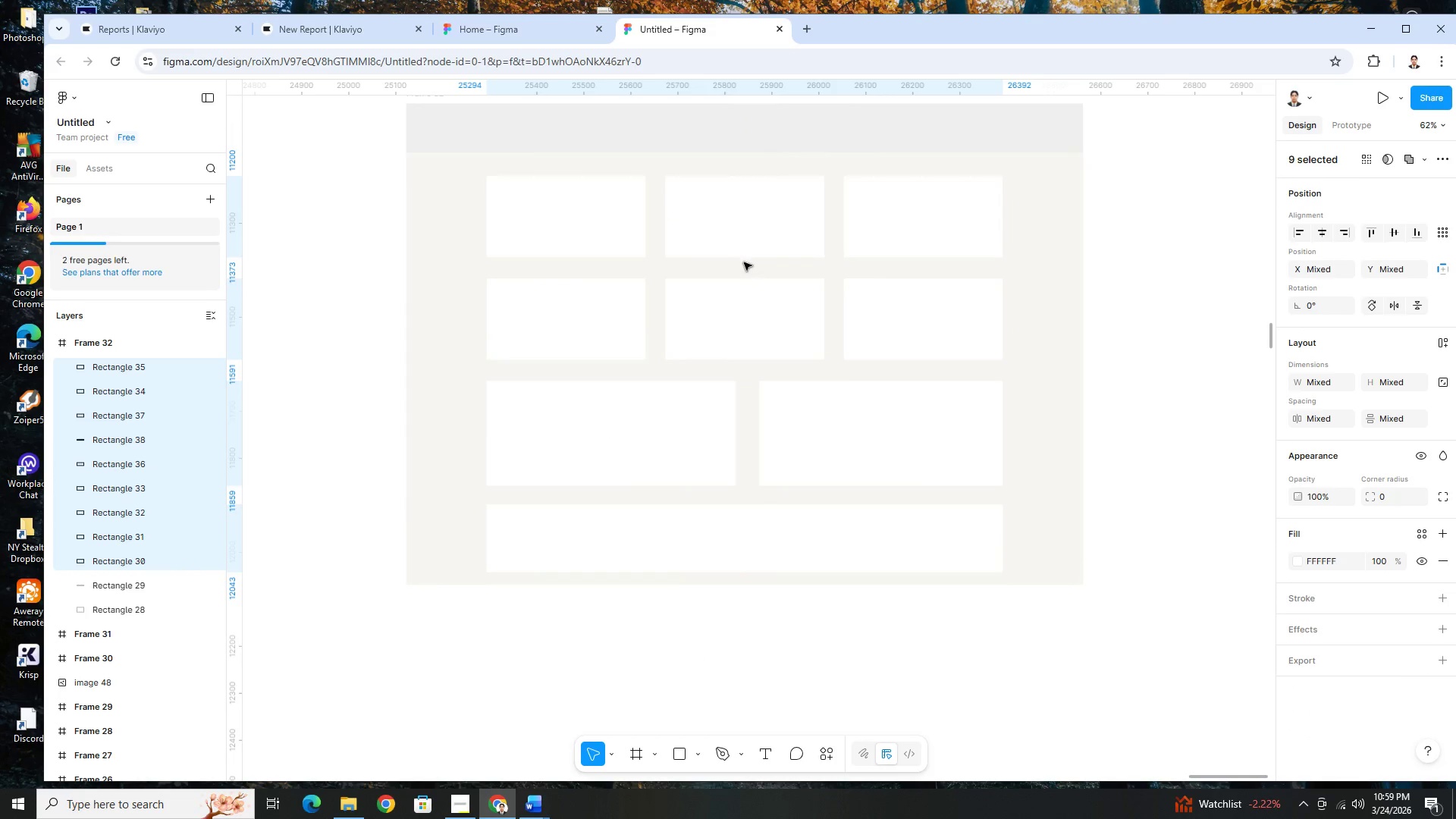 
key(Control+Z)
 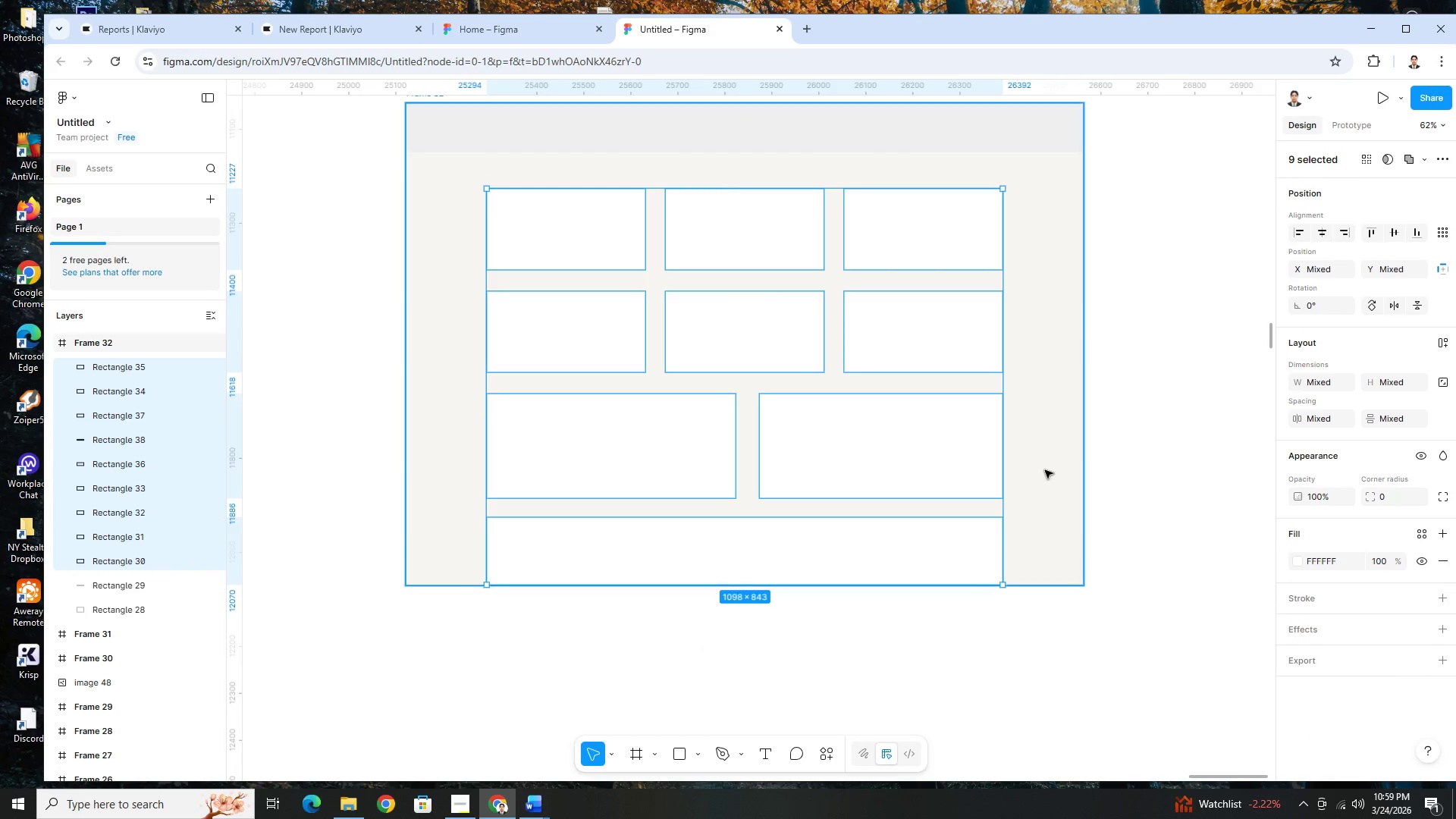 
left_click([1050, 469])
 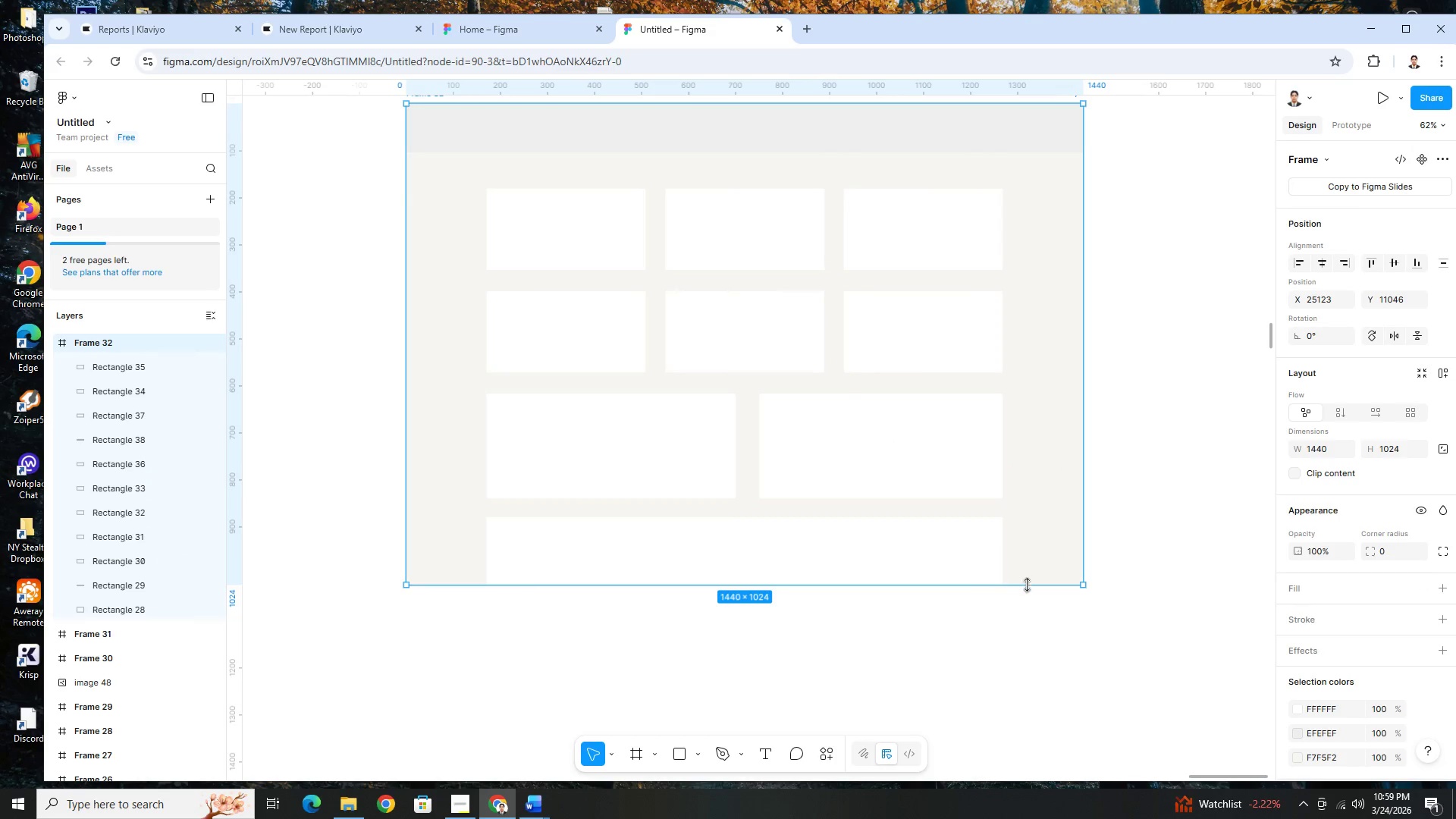 
left_click_drag(start_coordinate=[1028, 587], to_coordinate=[1027, 644])
 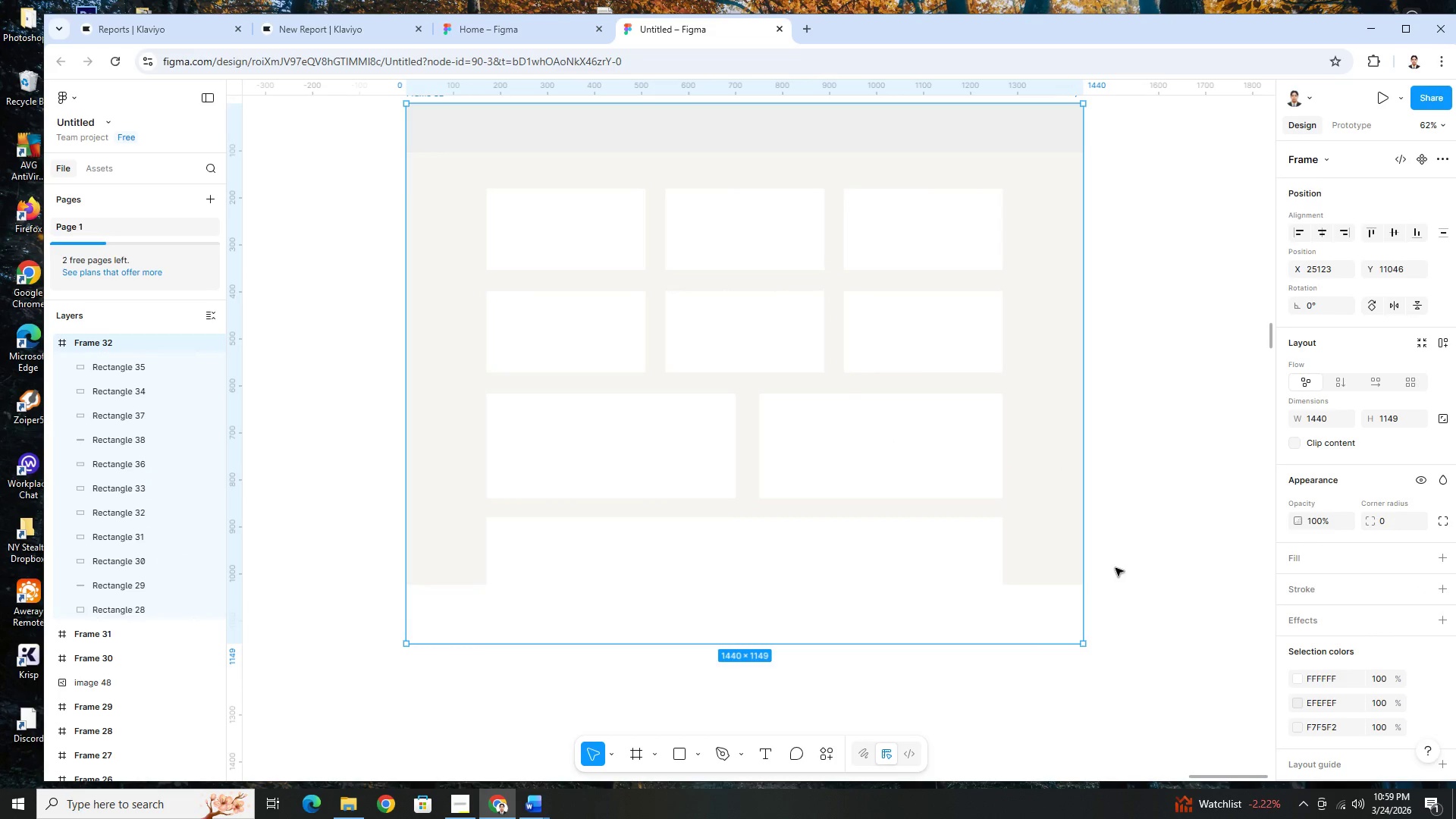 
hold_key(key=ControlLeft, duration=0.97)
 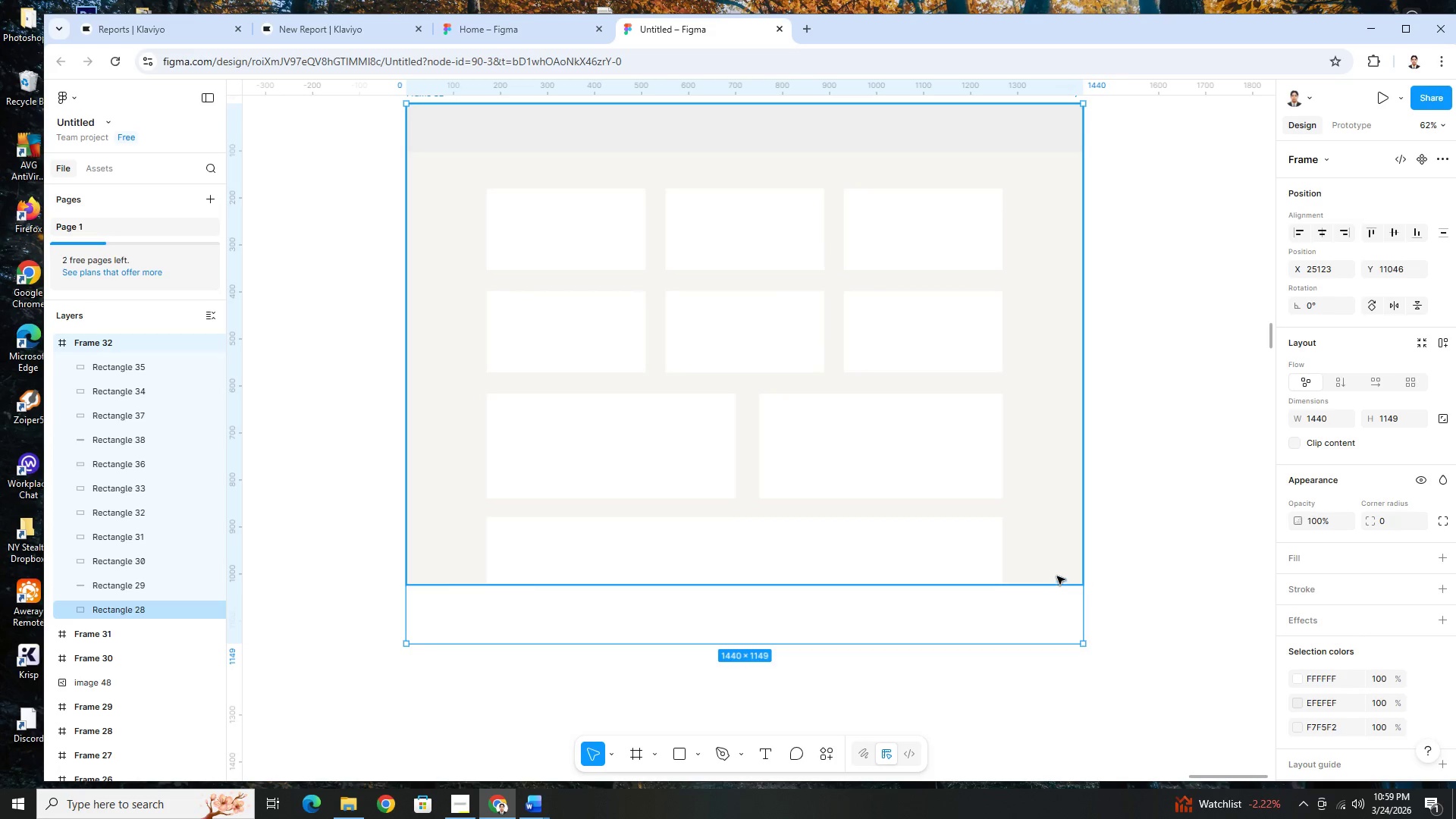 
left_click([1068, 573])
 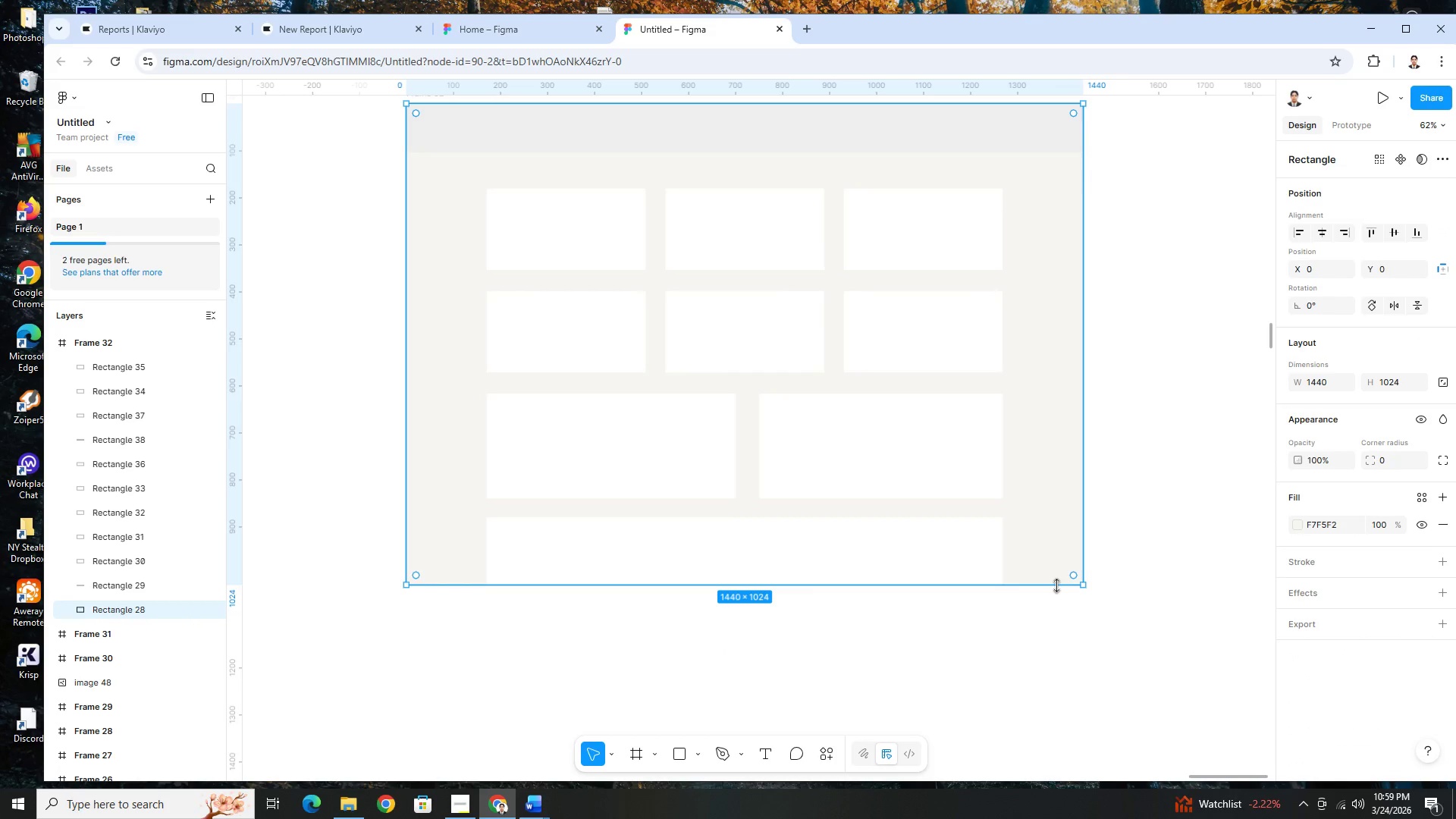 
left_click_drag(start_coordinate=[1056, 585], to_coordinate=[1057, 640])
 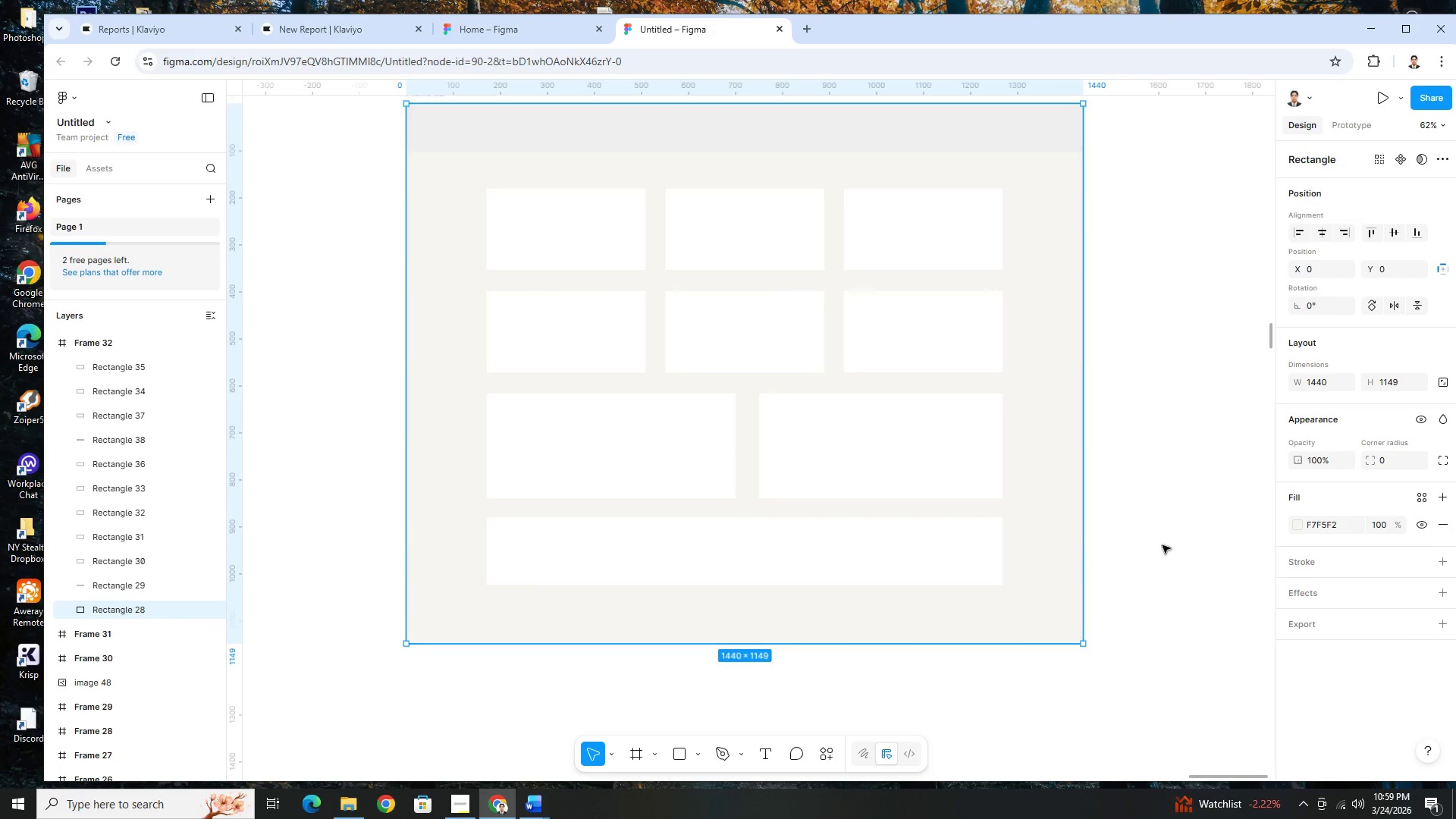 
left_click([1163, 545])
 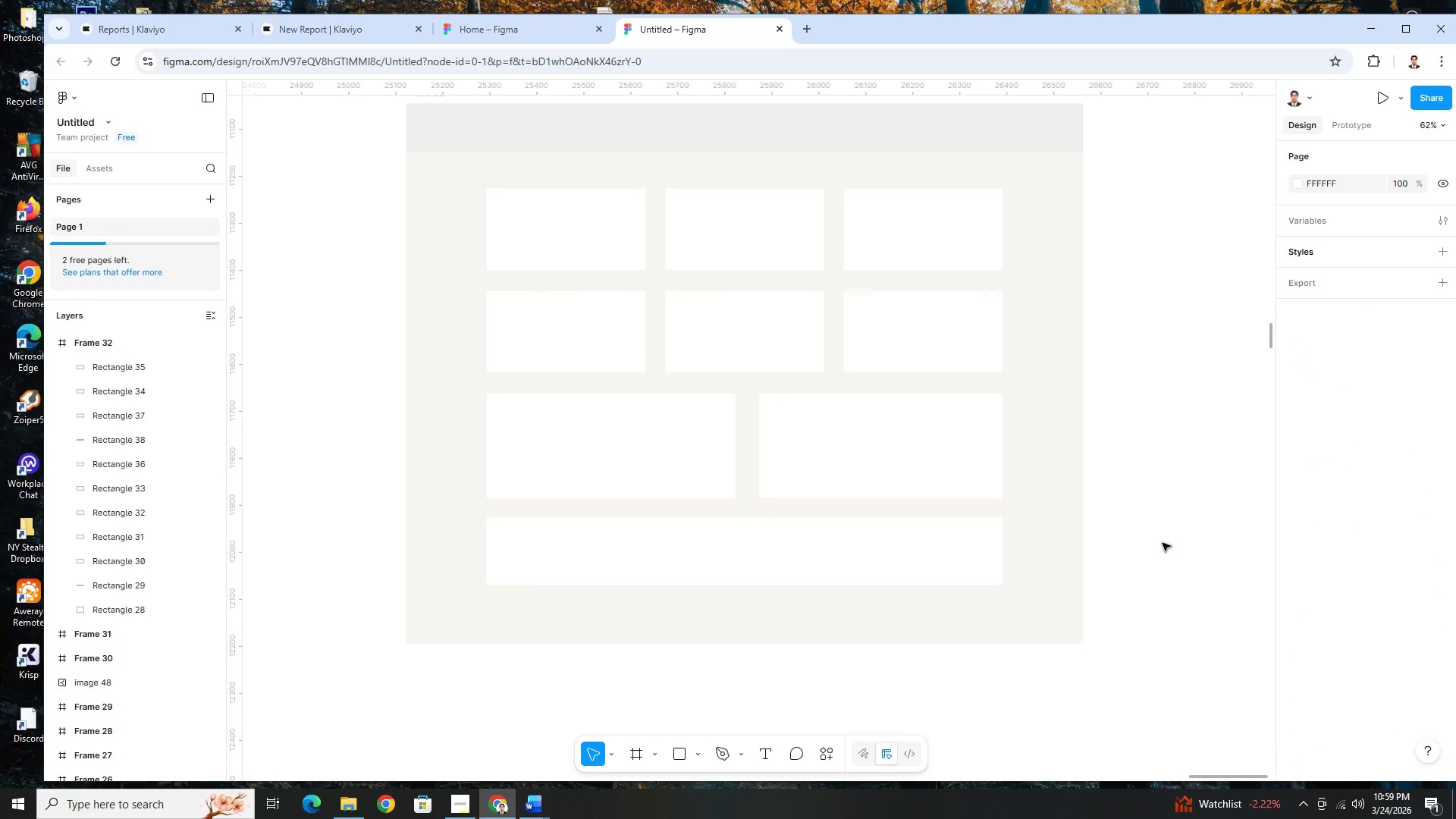 
hold_key(key=ControlLeft, duration=1.3)
scroll: coordinate [1162, 542], scroll_direction: down, amount: 6.0
 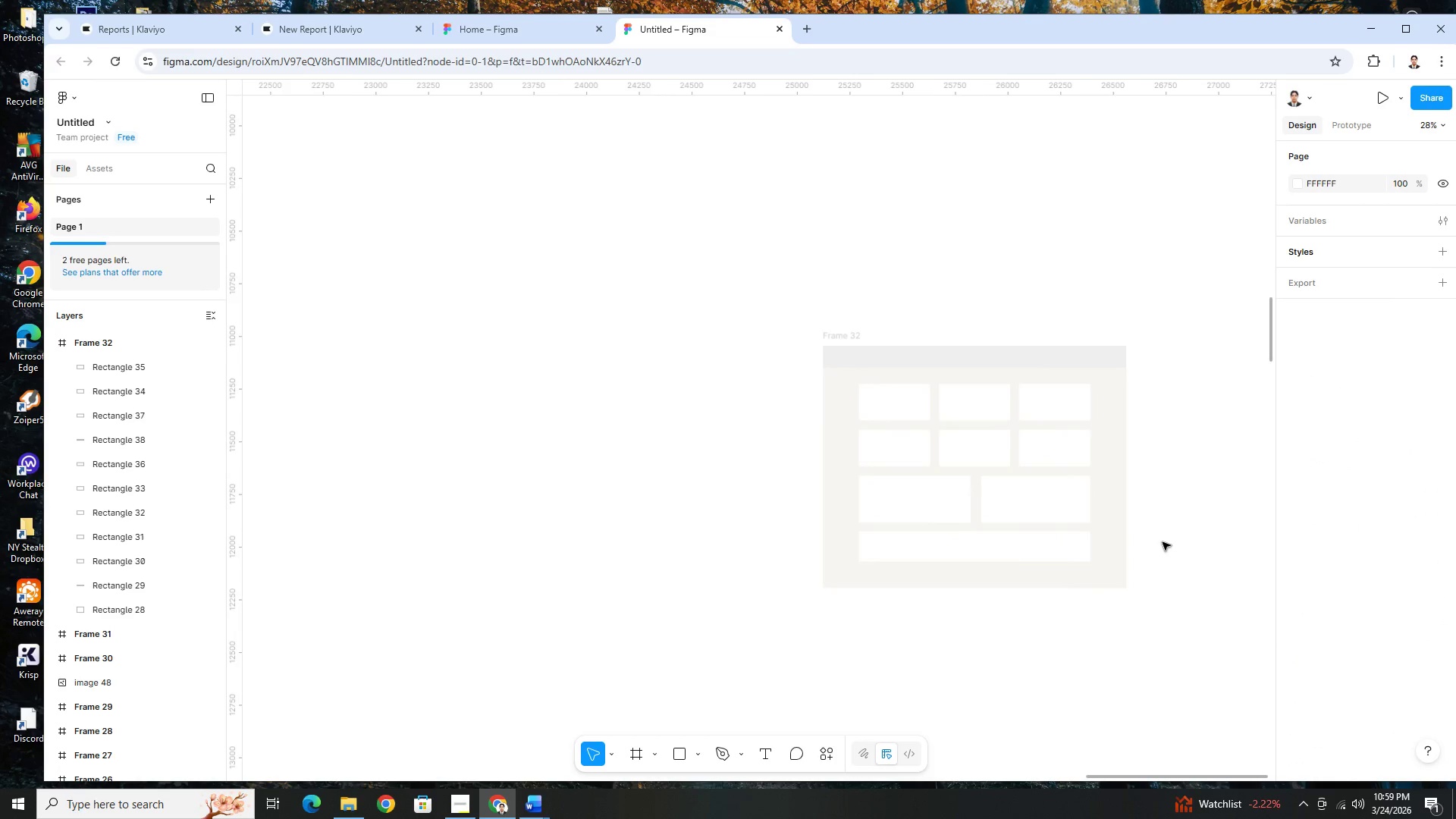 
scroll: coordinate [1169, 542], scroll_direction: up, amount: 6.0
 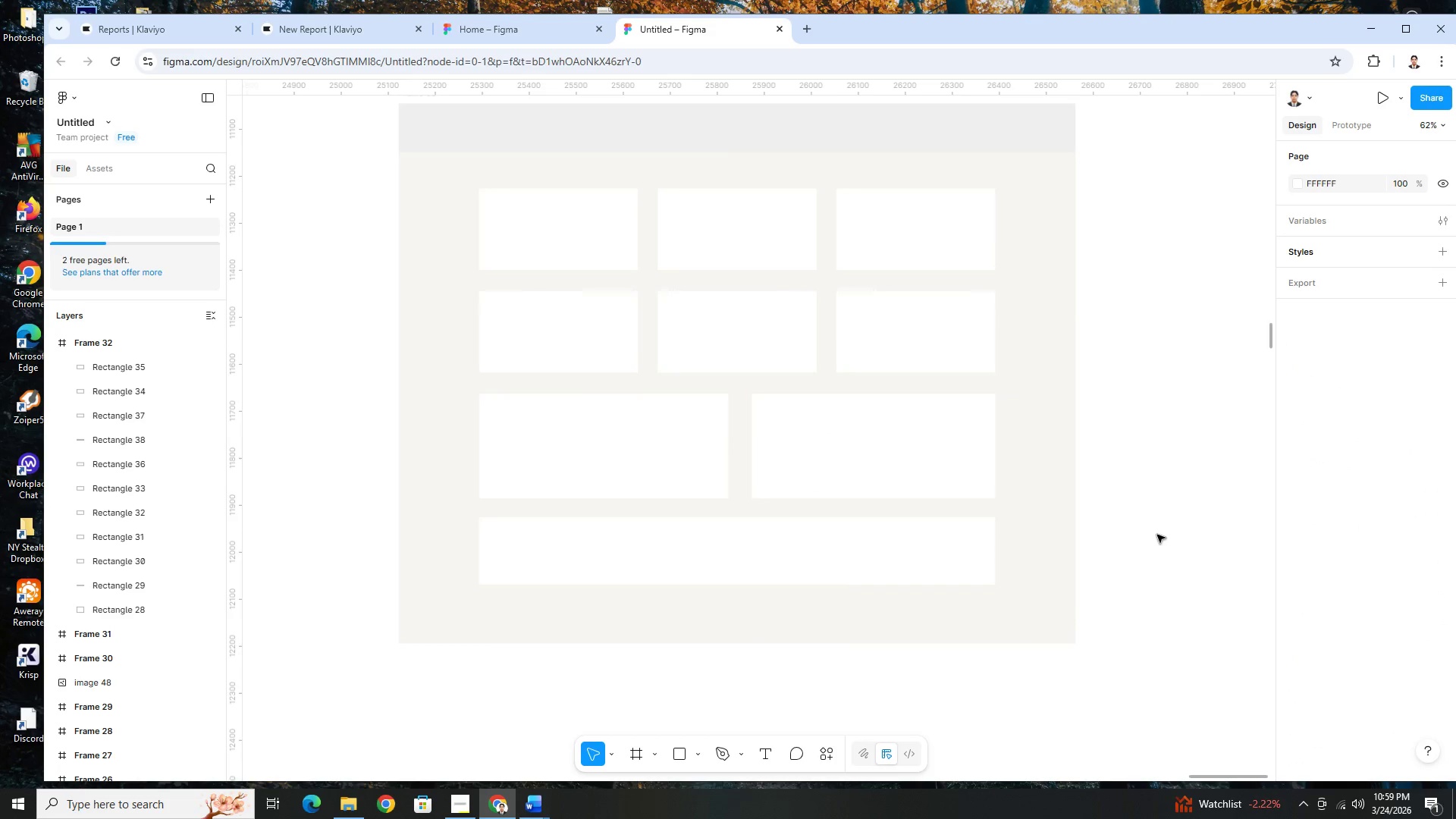 
hold_key(key=ControlLeft, duration=0.47)
 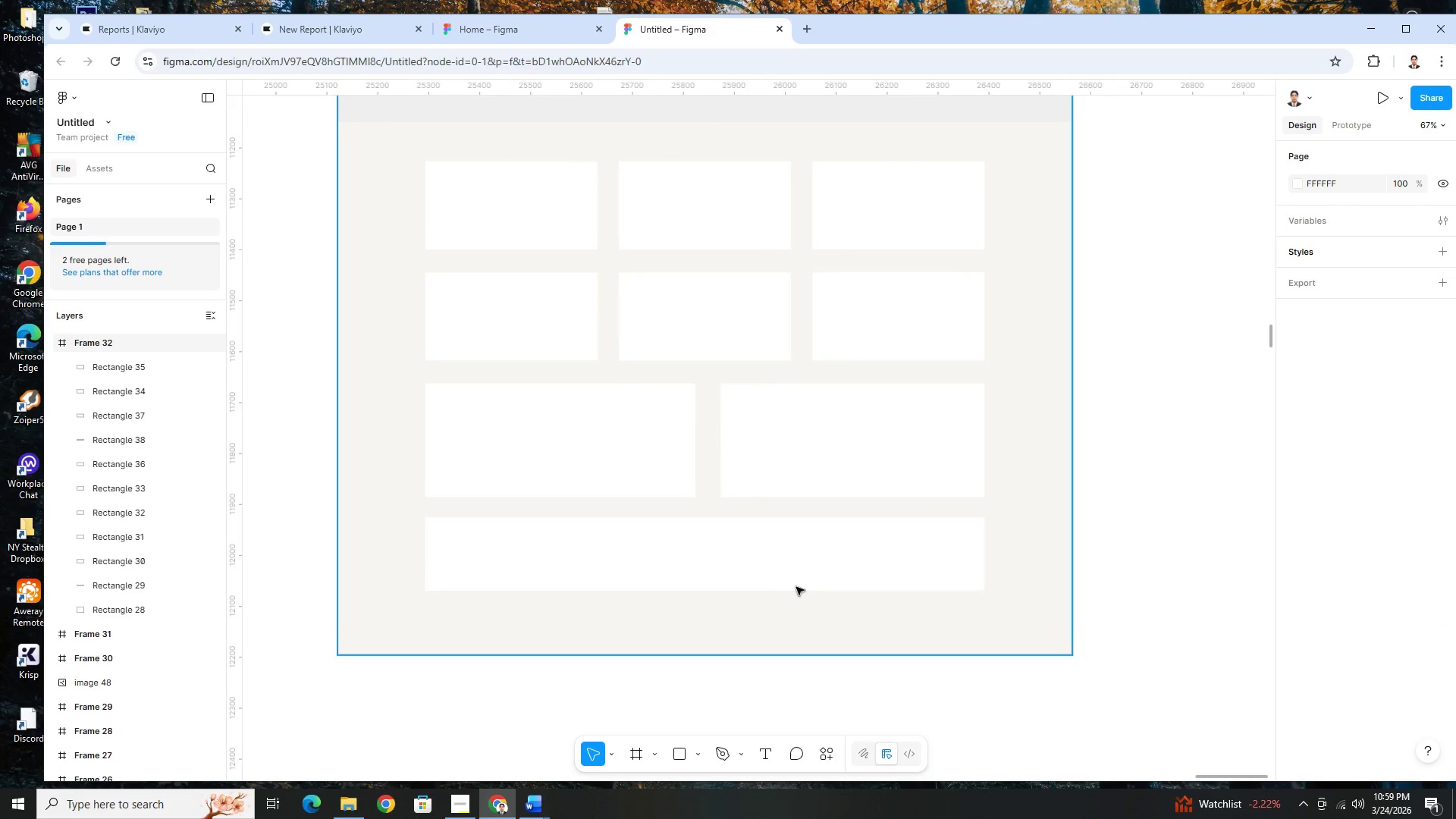 
scroll: coordinate [1121, 593], scroll_direction: up, amount: 3.0
 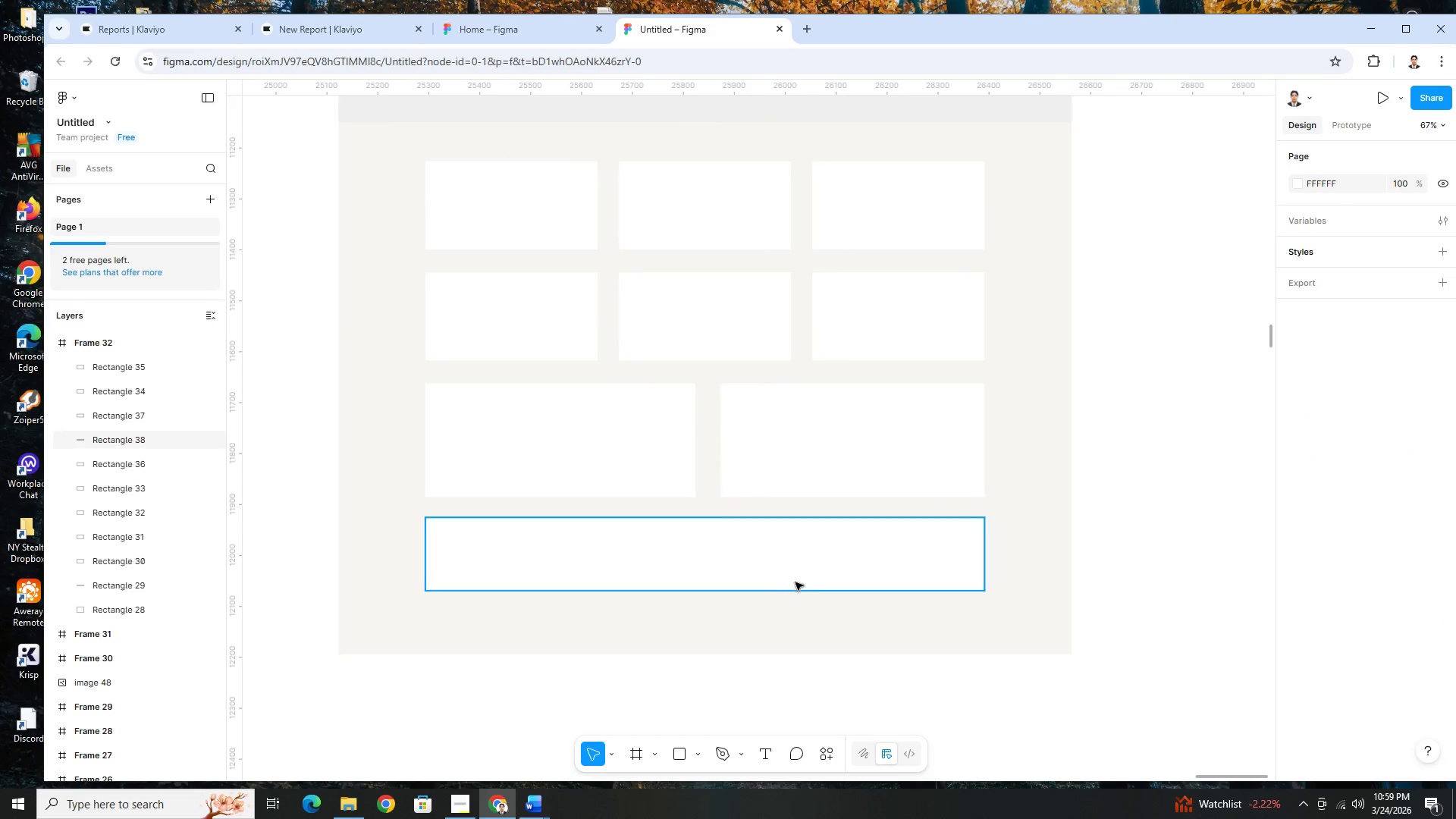 
left_click([810, 582])
 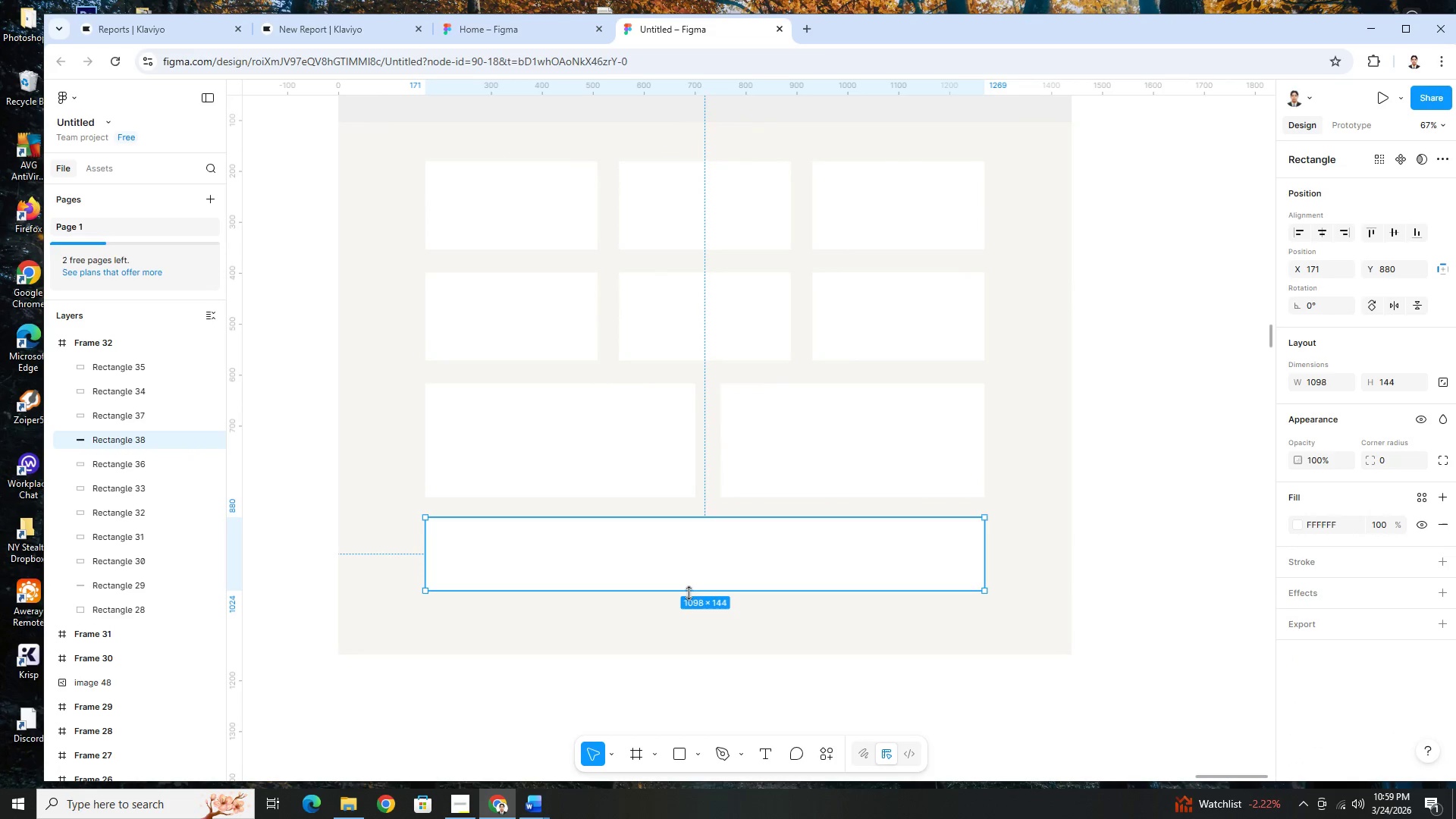 
left_click_drag(start_coordinate=[689, 593], to_coordinate=[692, 616])
 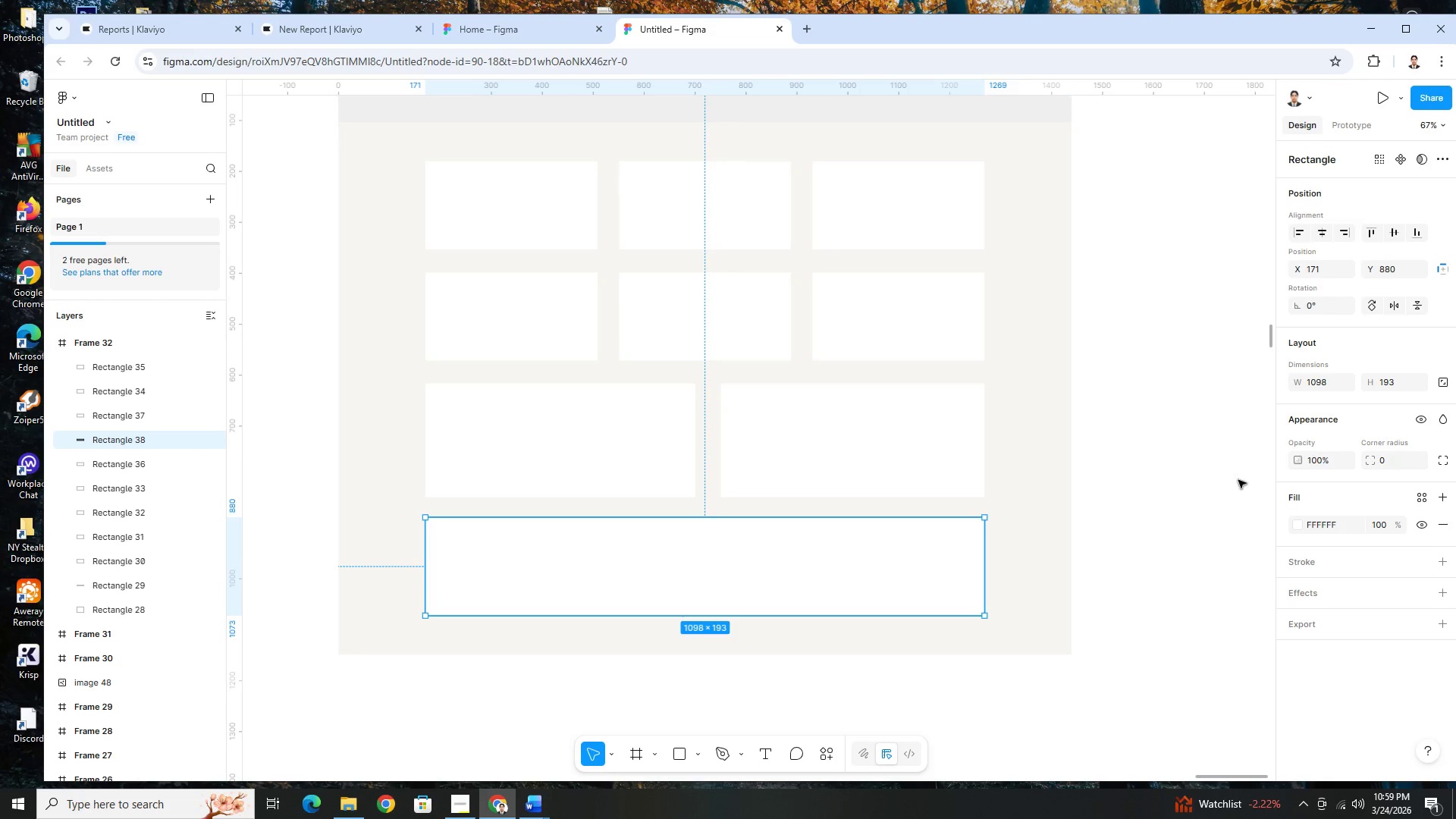 
left_click([1170, 476])
 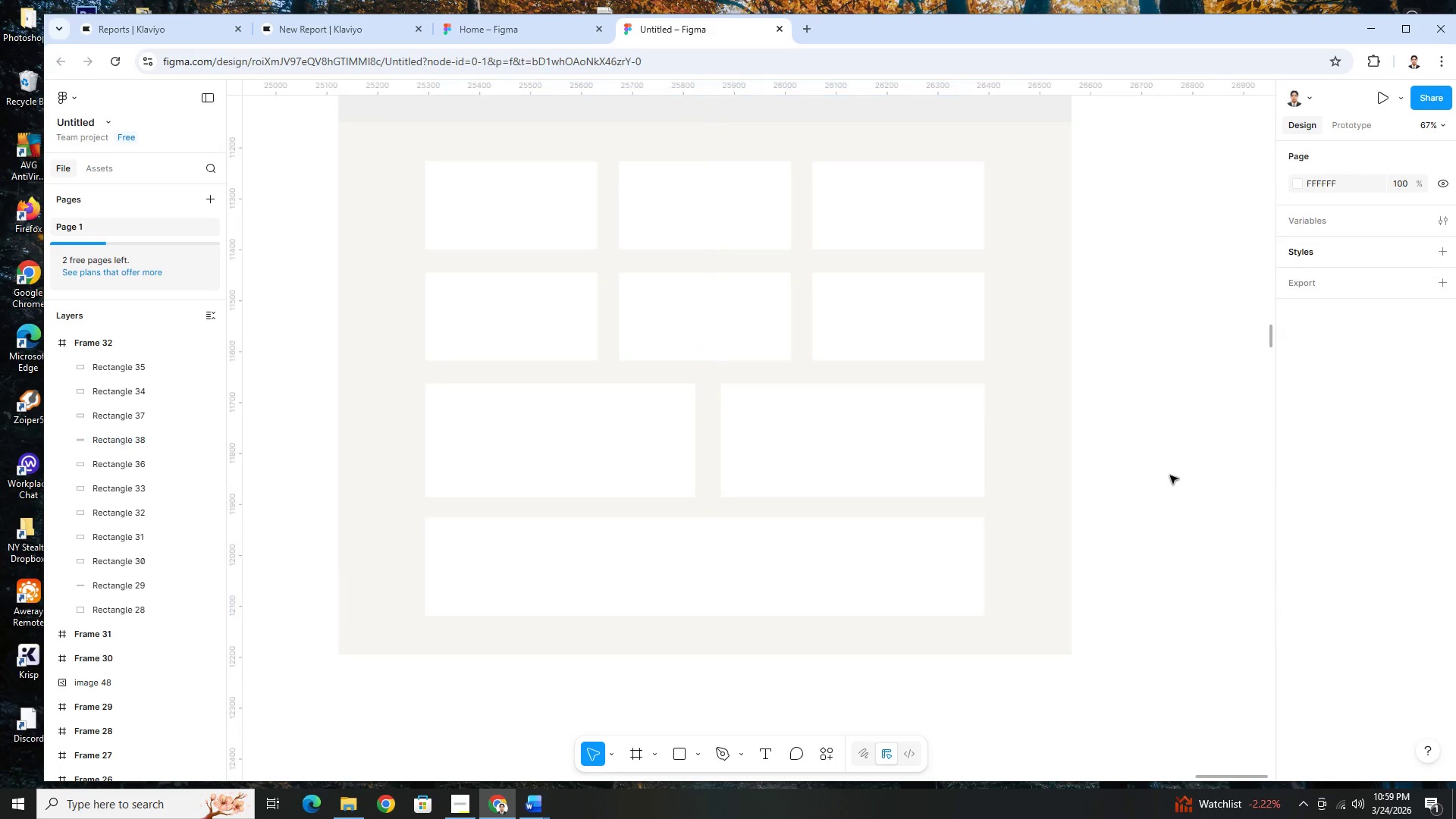 
hold_key(key=ControlLeft, duration=1.25)
scroll: coordinate [1169, 474], scroll_direction: down, amount: 7.0
 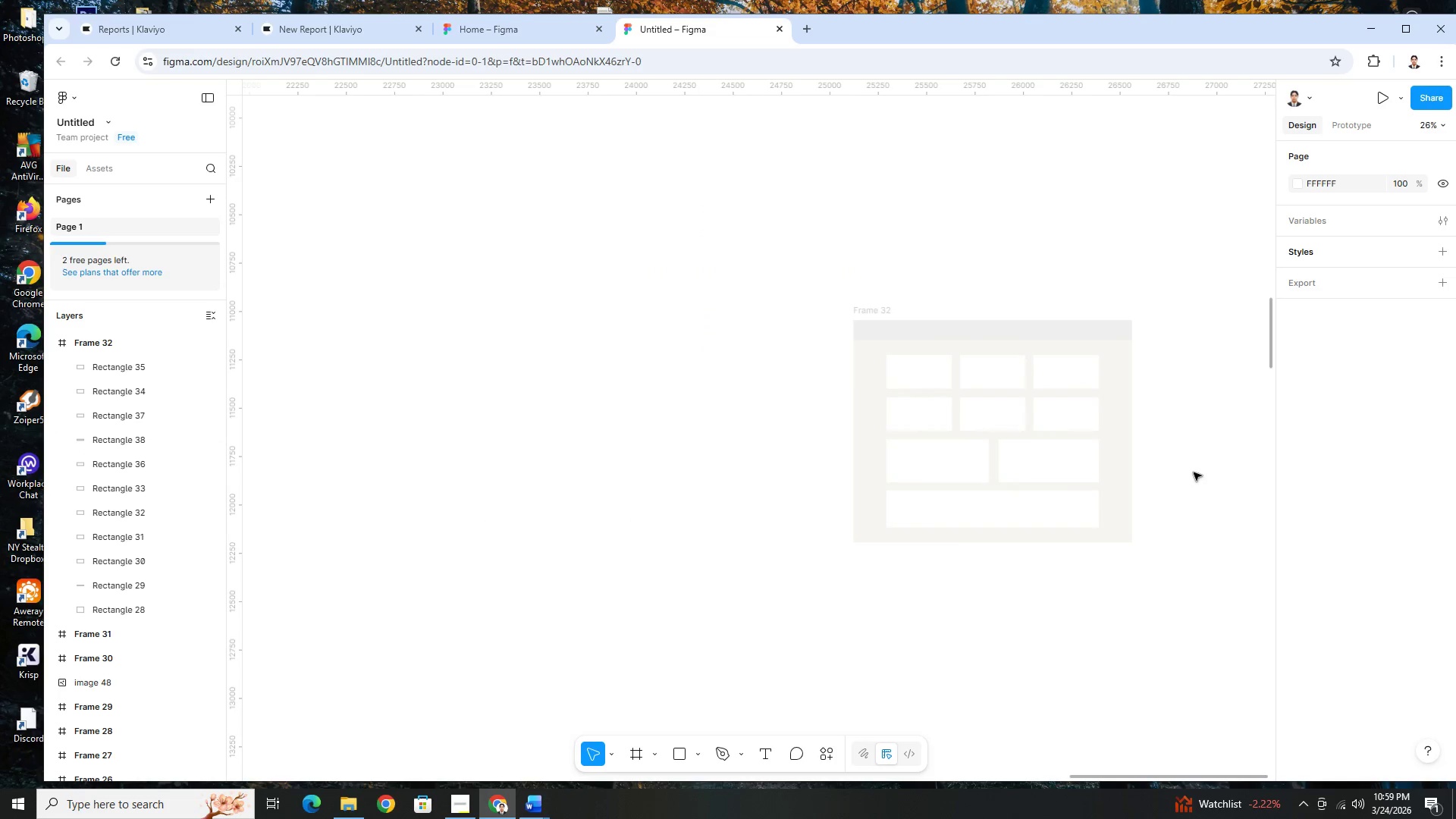 
scroll: coordinate [1195, 472], scroll_direction: up, amount: 7.0
 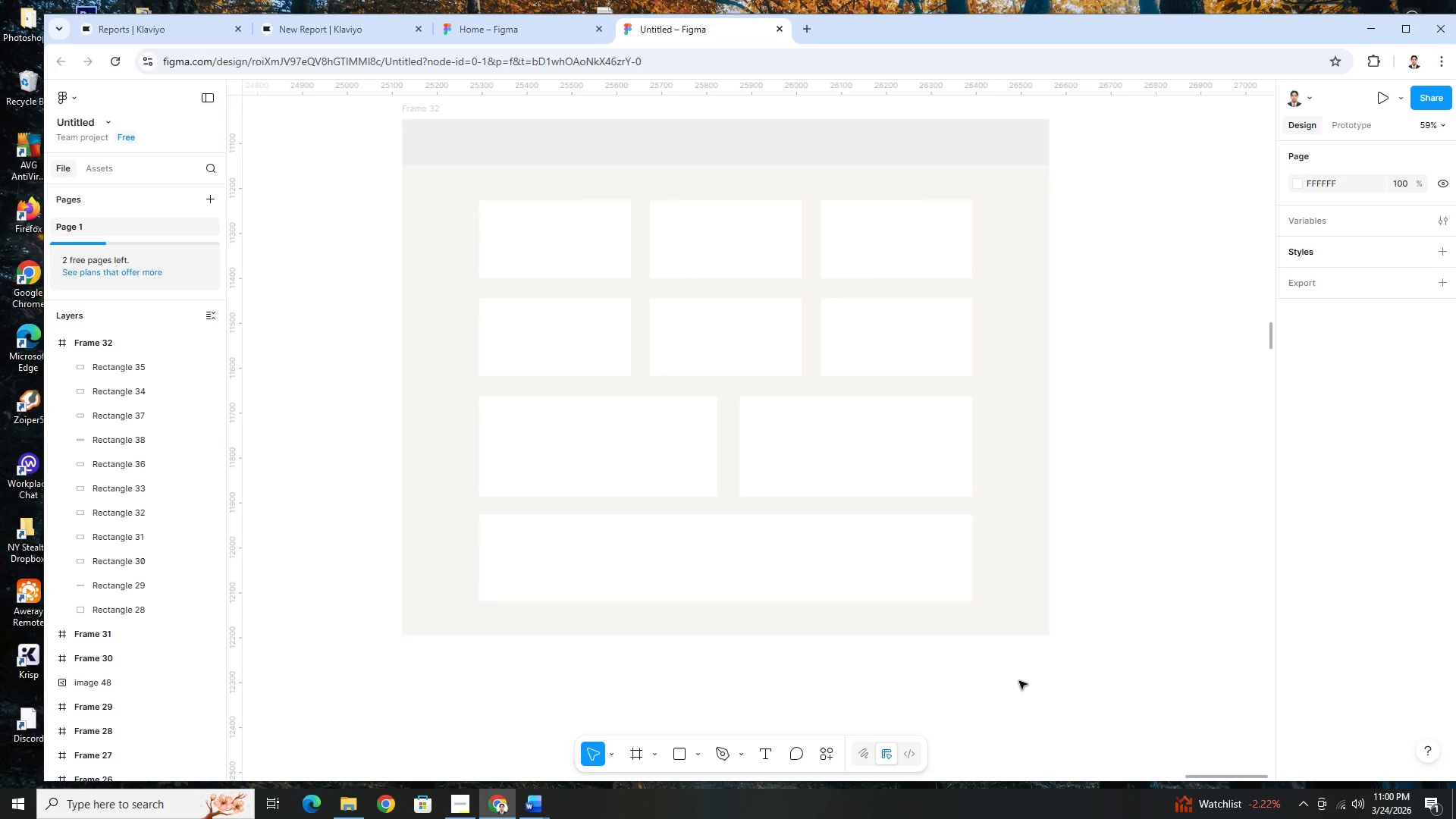 
wait(48.81)
 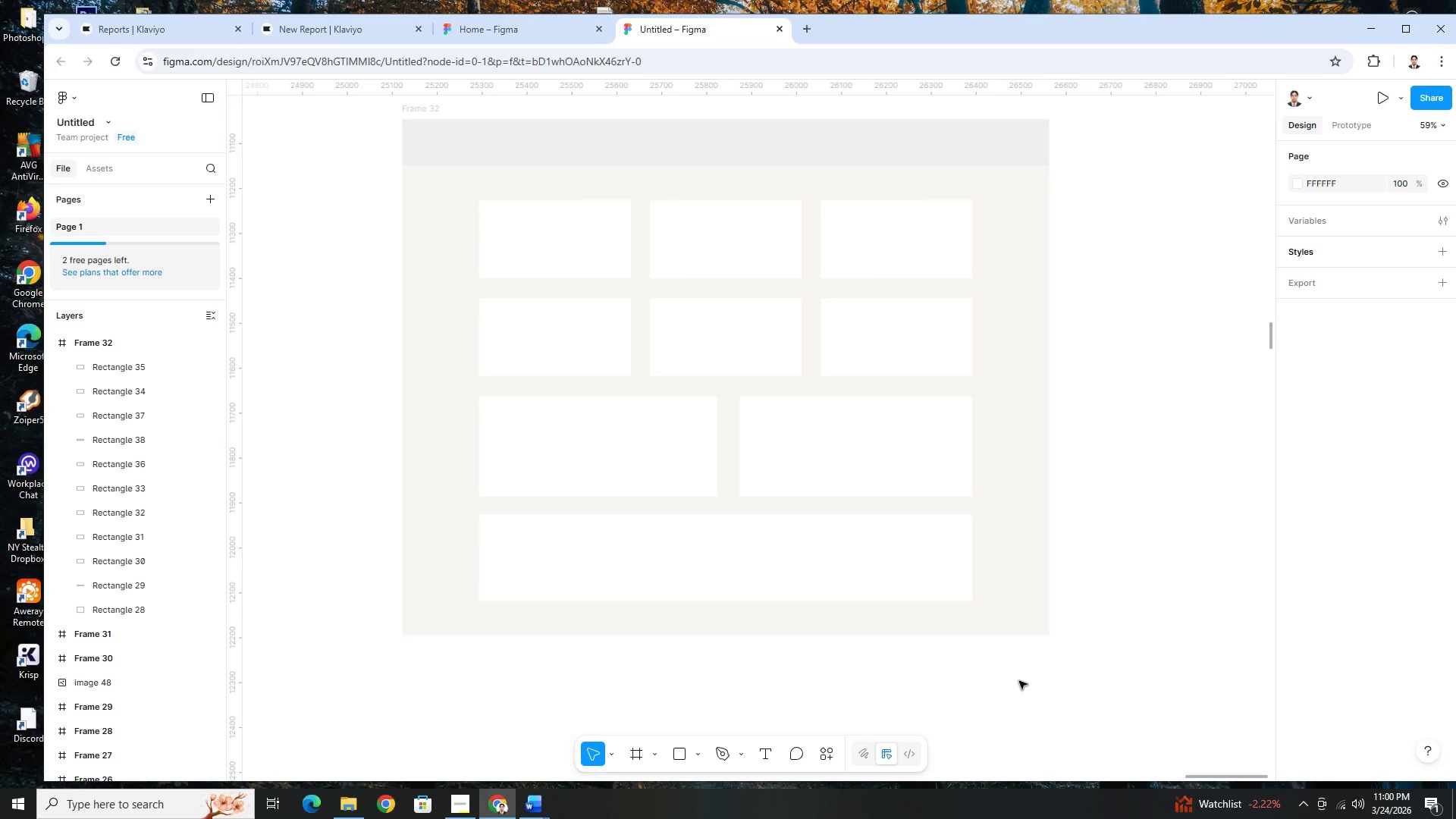 
left_click([459, 808])